 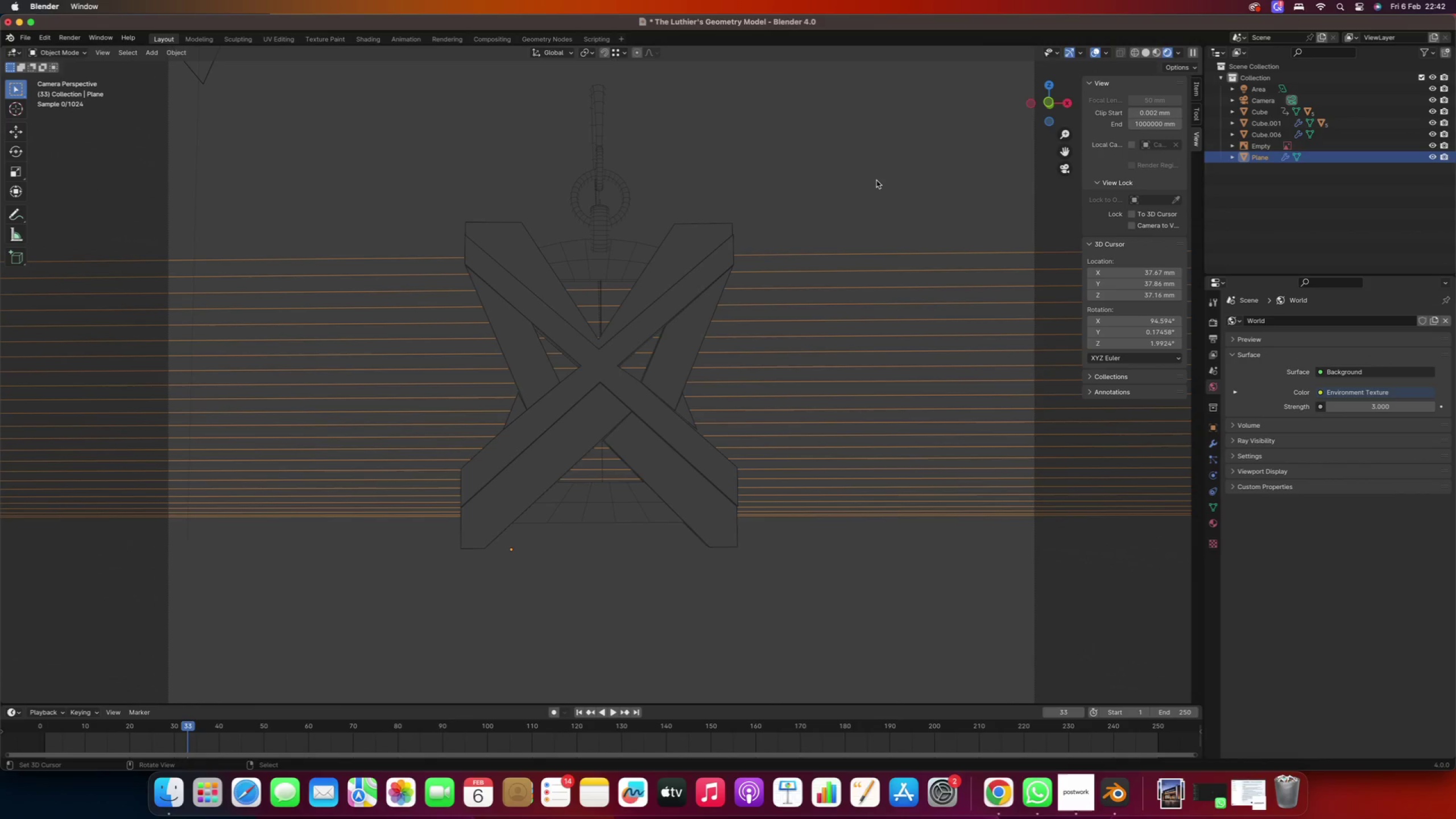 
left_click([1098, 53])
 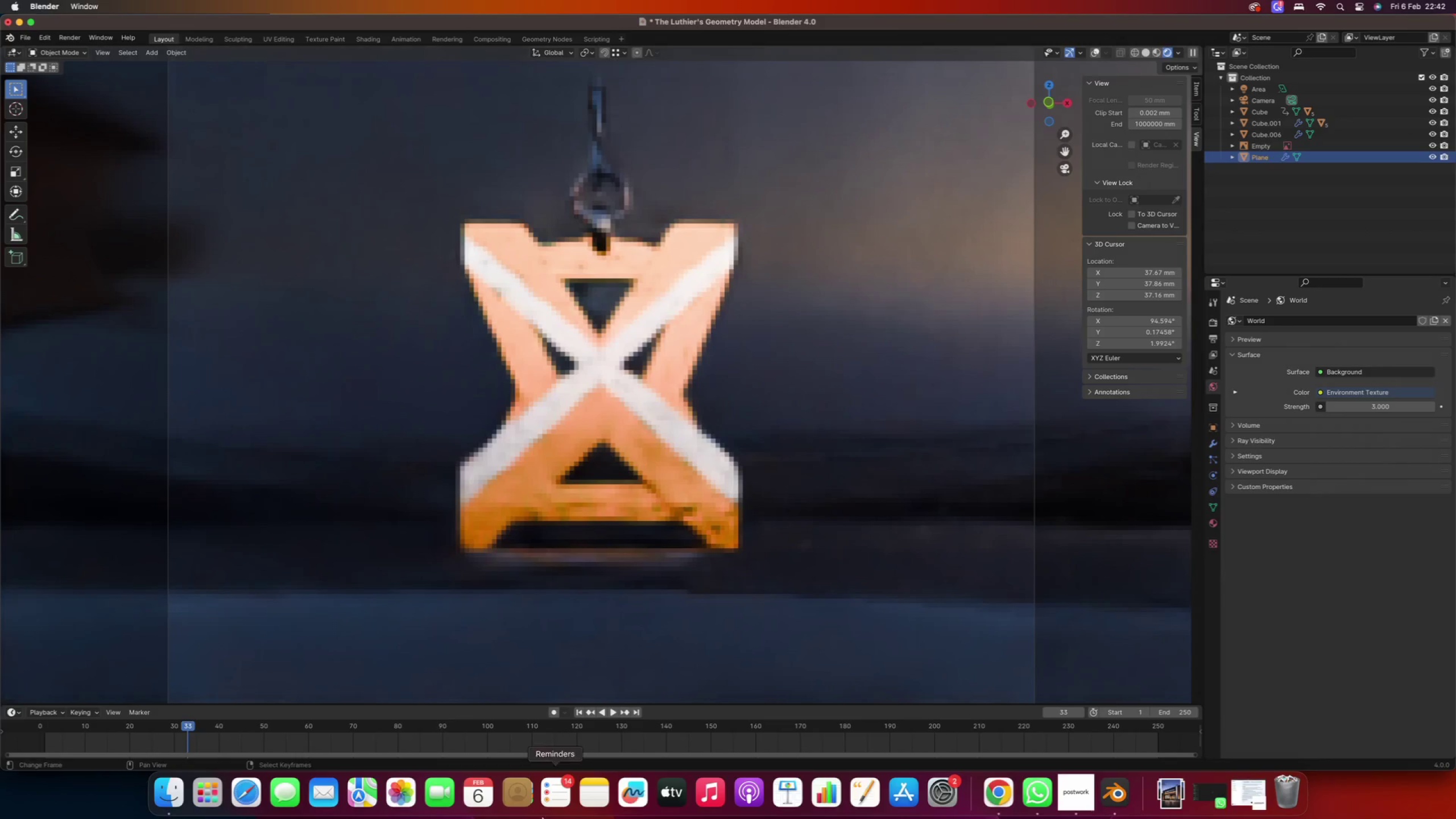 
wait(5.07)
 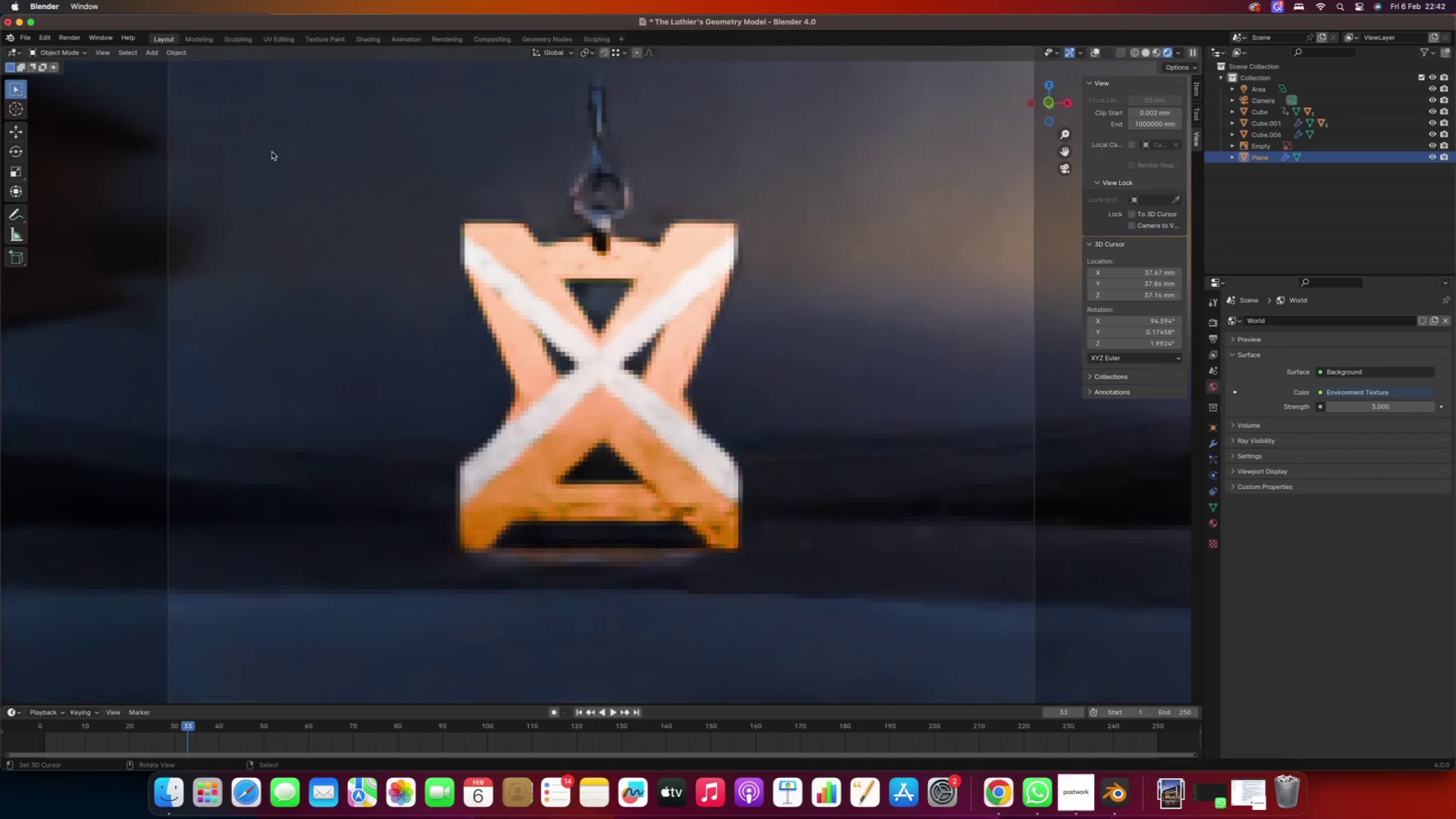 
left_click([213, 801])
 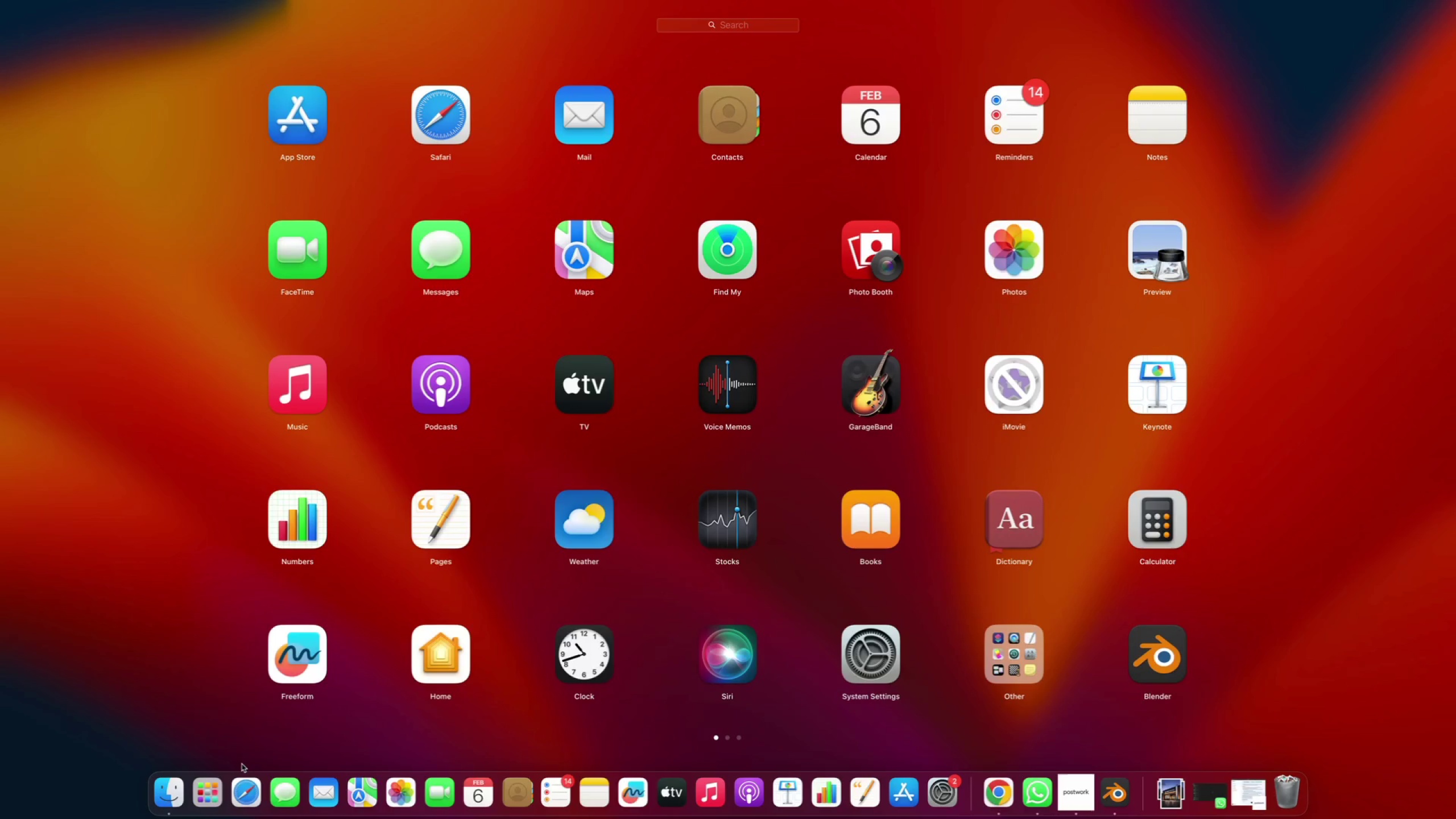 
type(tele)
 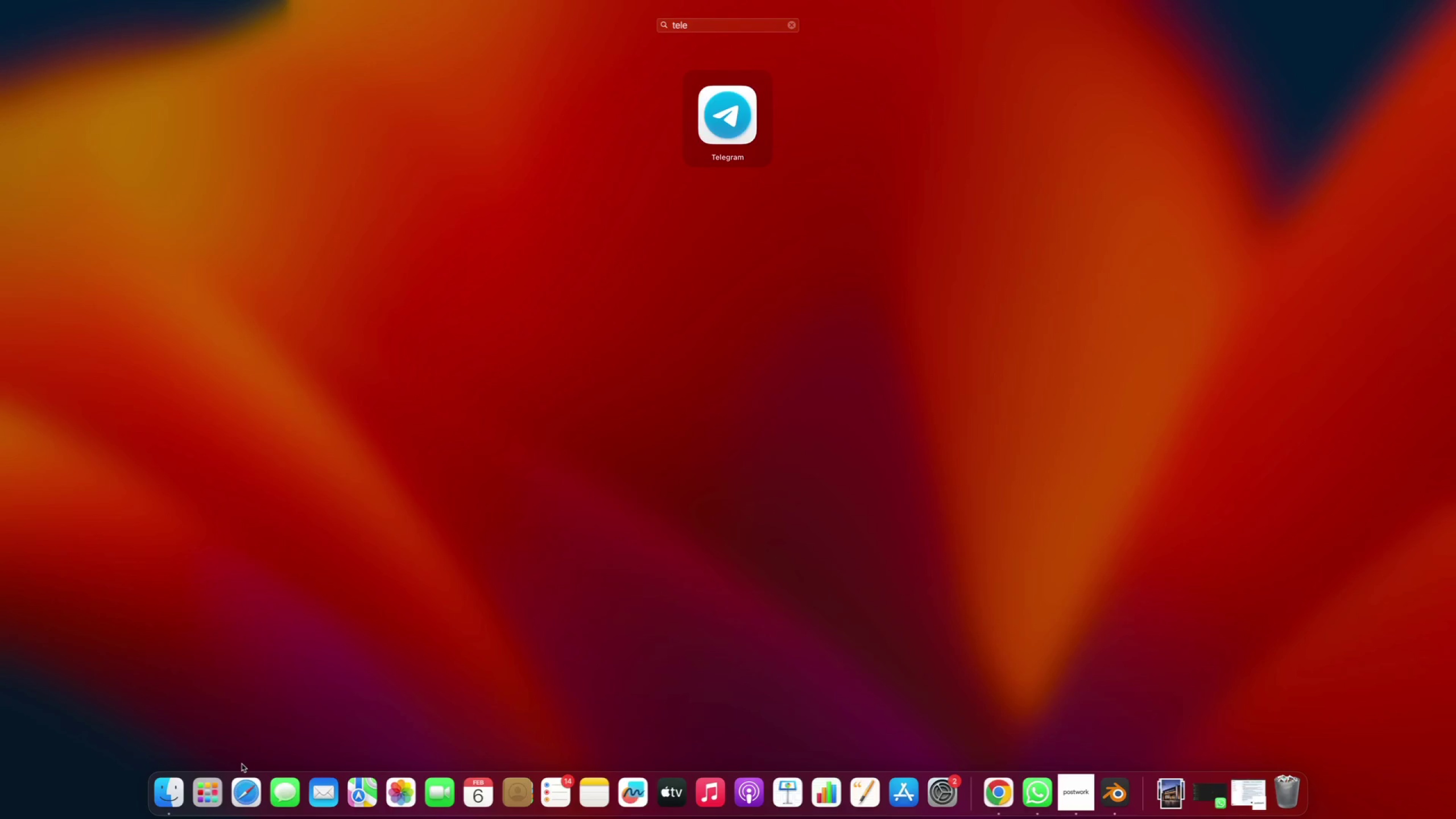 
key(Enter)
 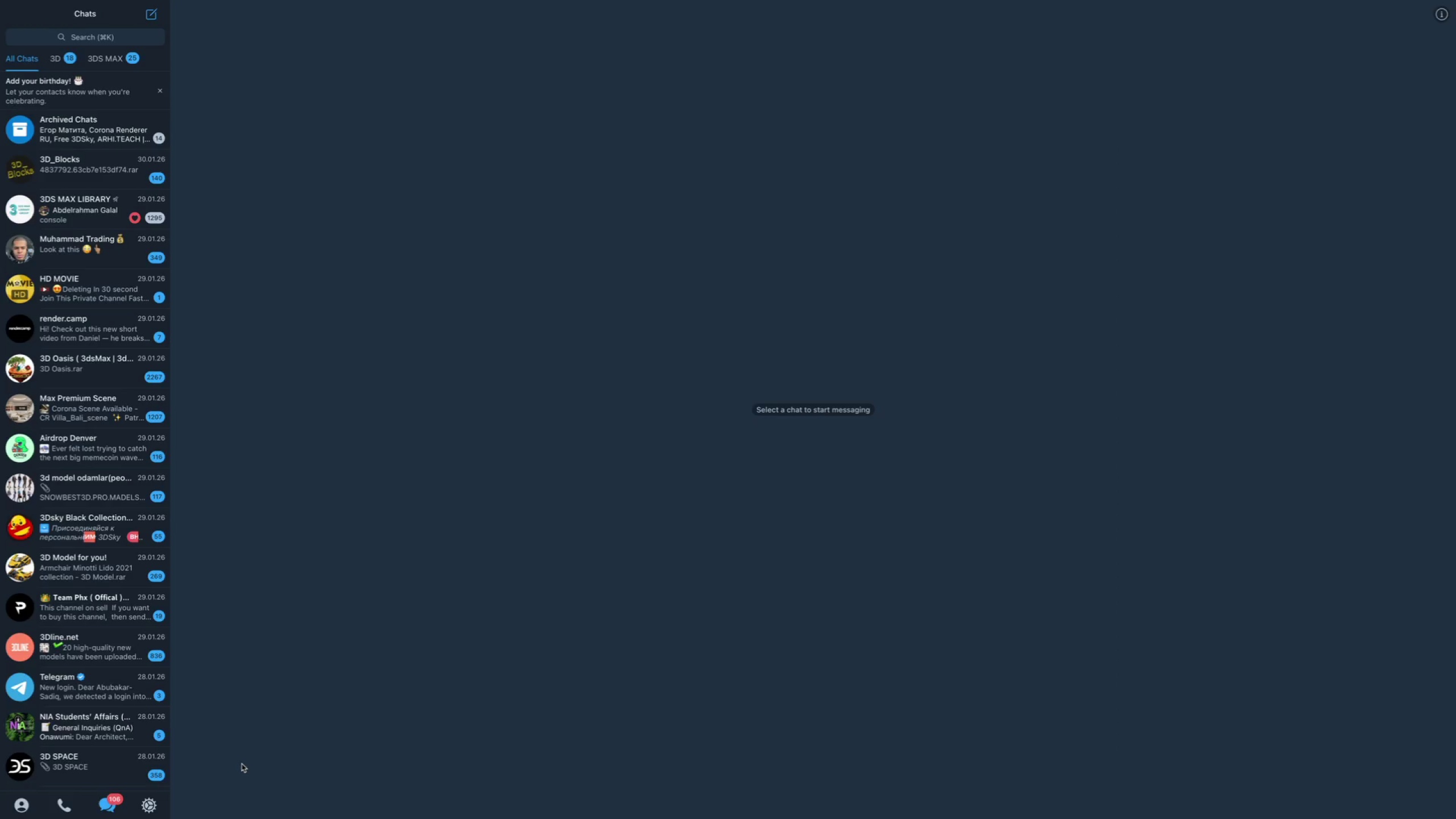 
wait(13.26)
 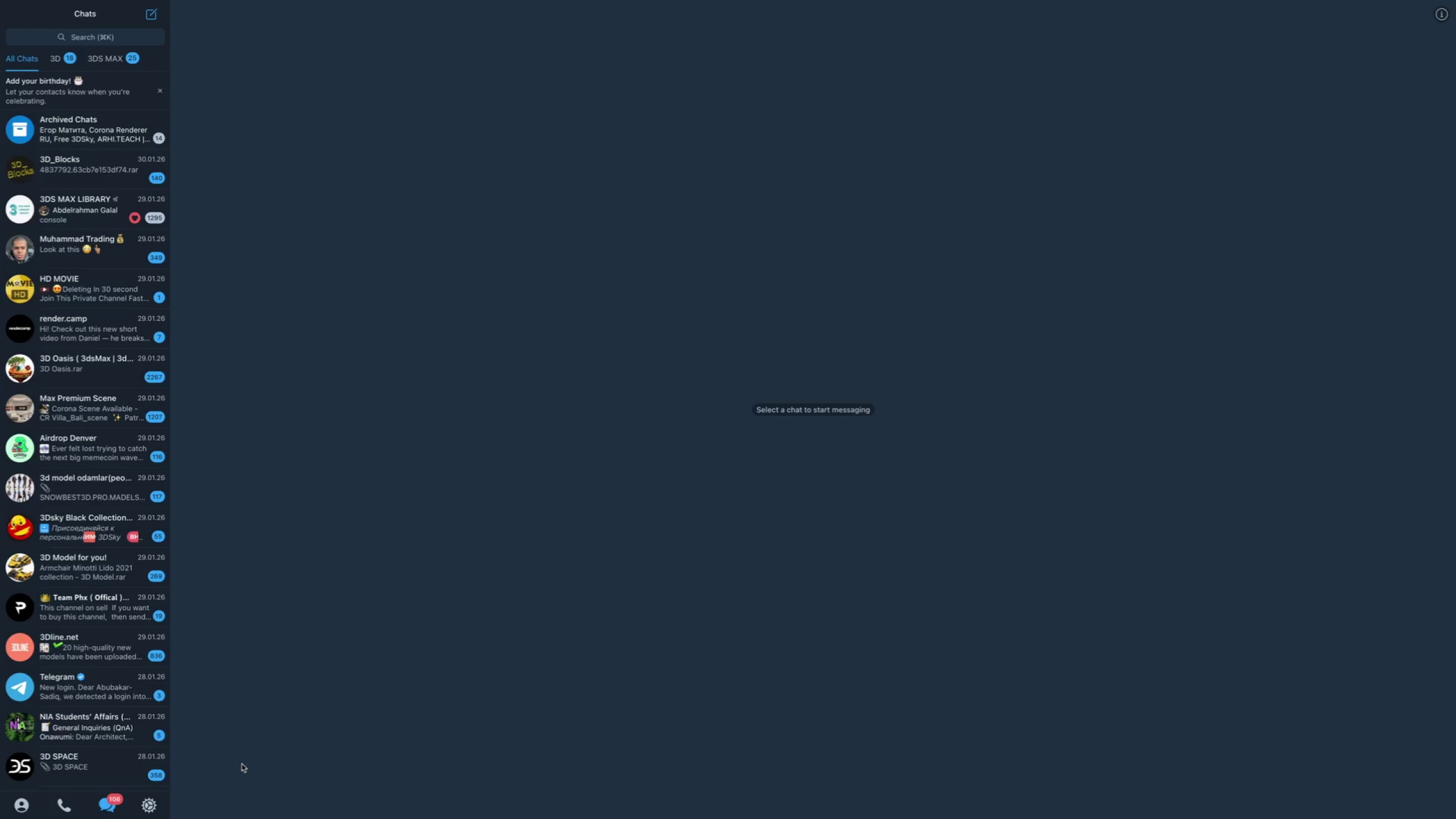 
left_click([110, 29])
 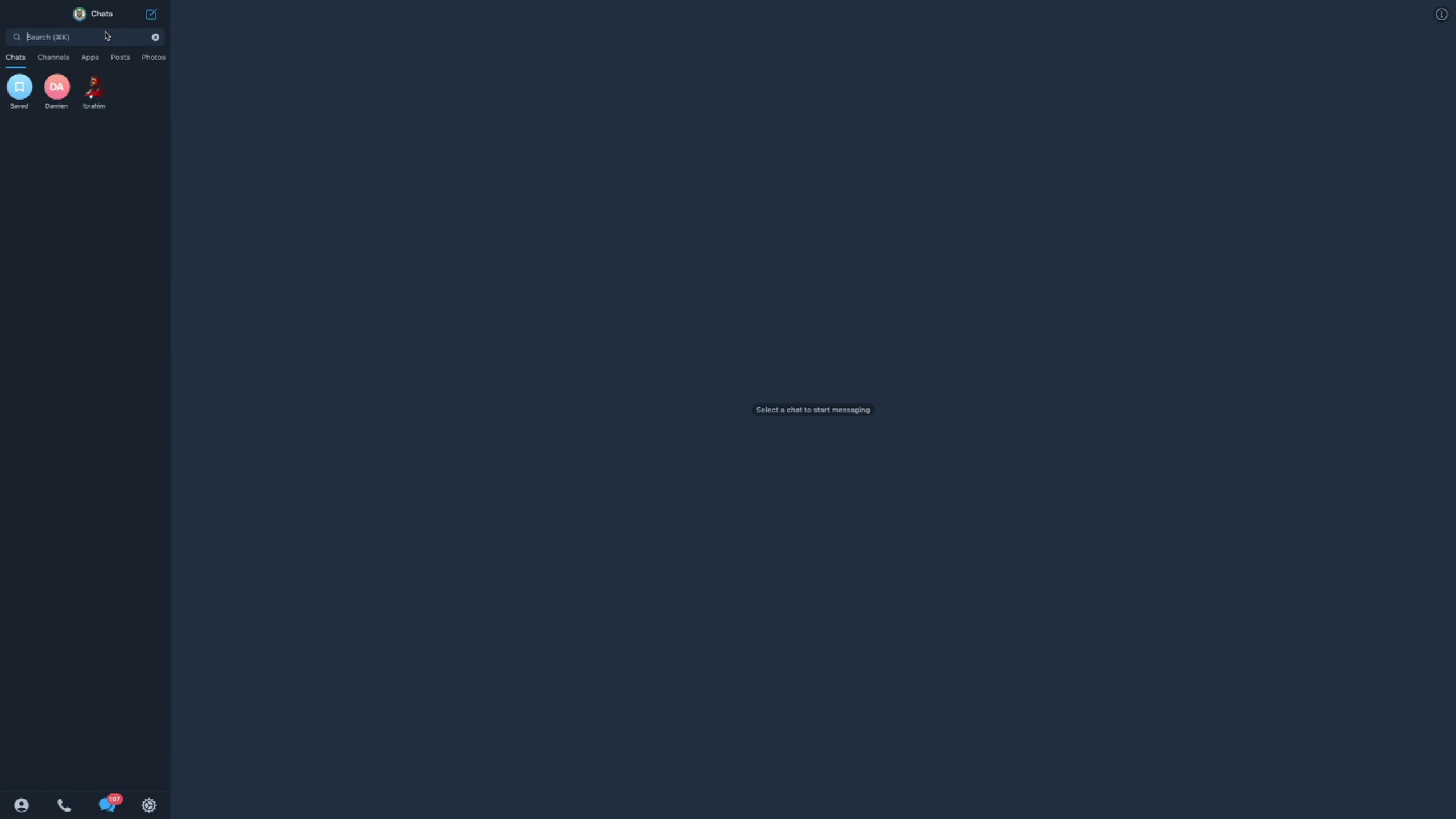 
type(br)
key(Backspace)
key(Backspace)
key(Backspace)
type(3d)
 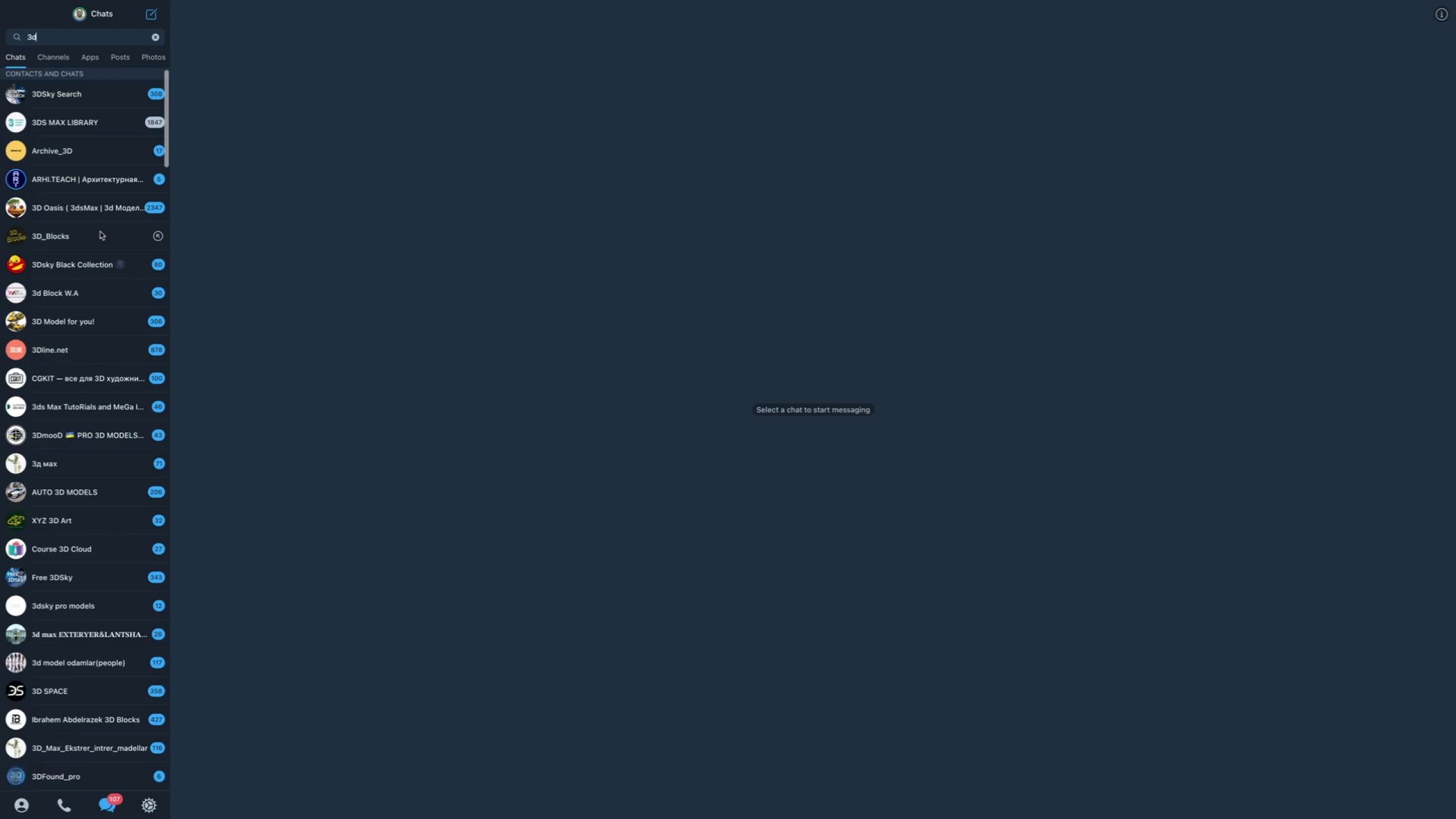 
left_click([81, 231])
 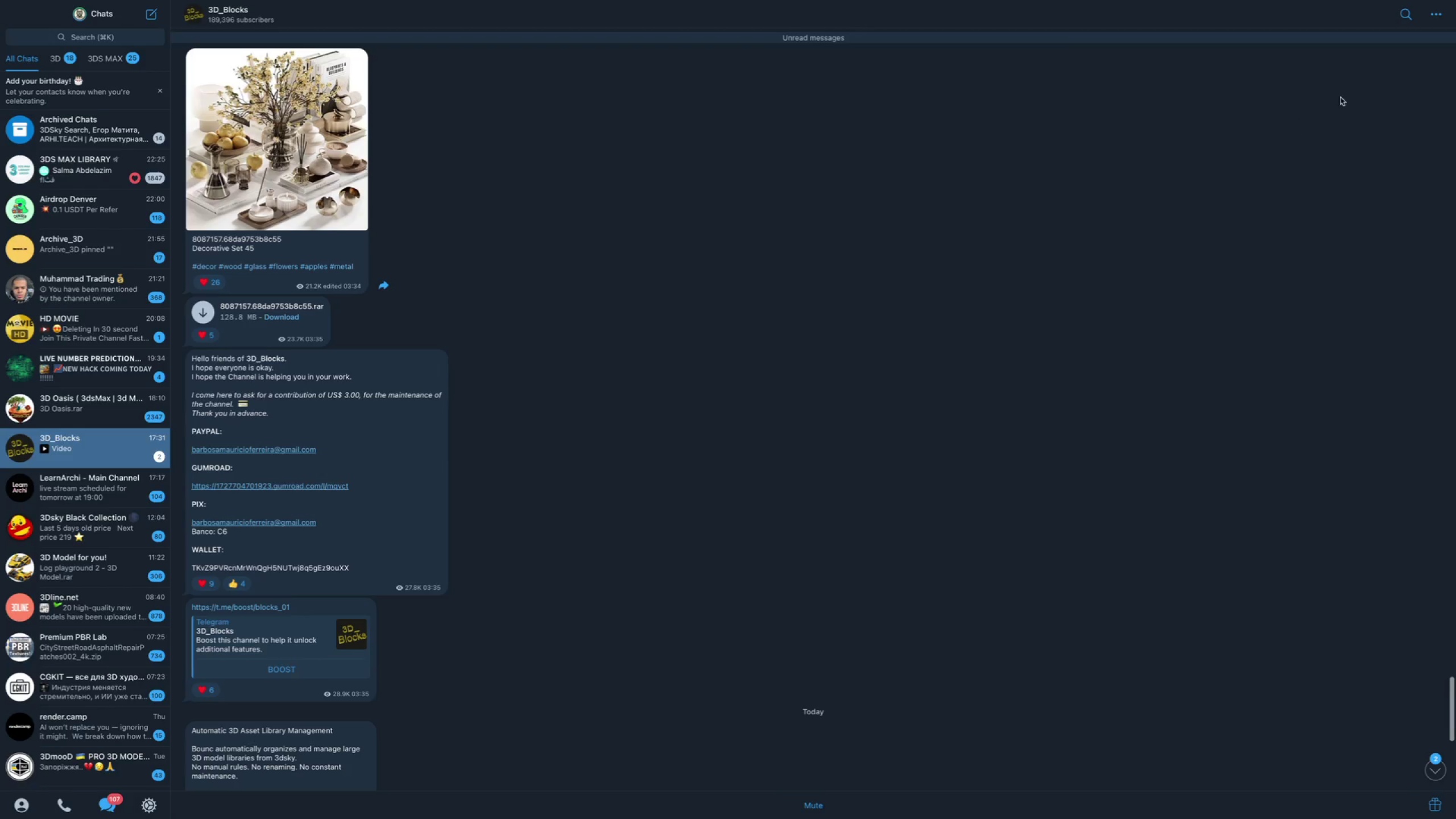 
left_click([1408, 10])
 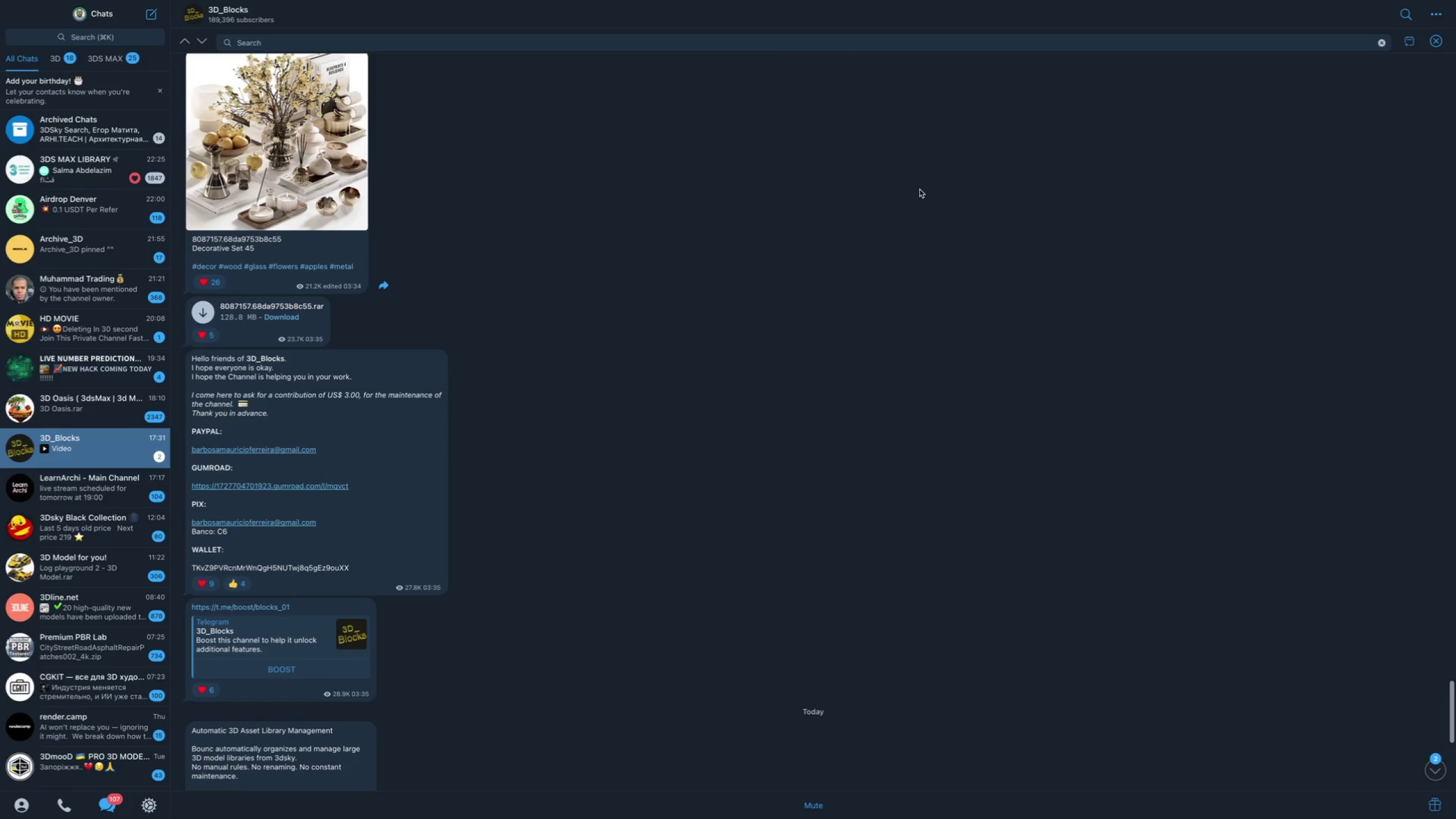 
type(steel)
 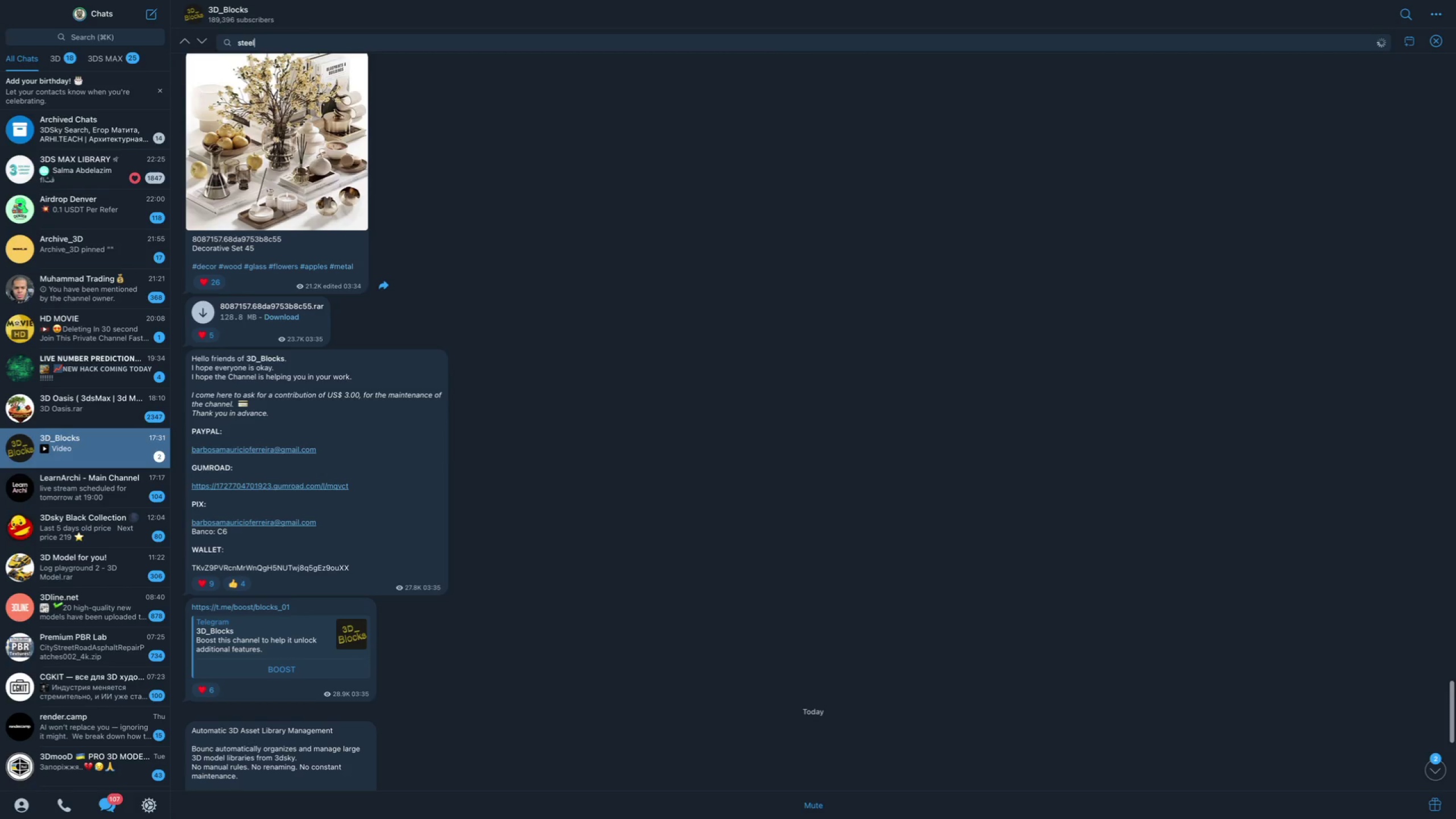 
key(Enter)
 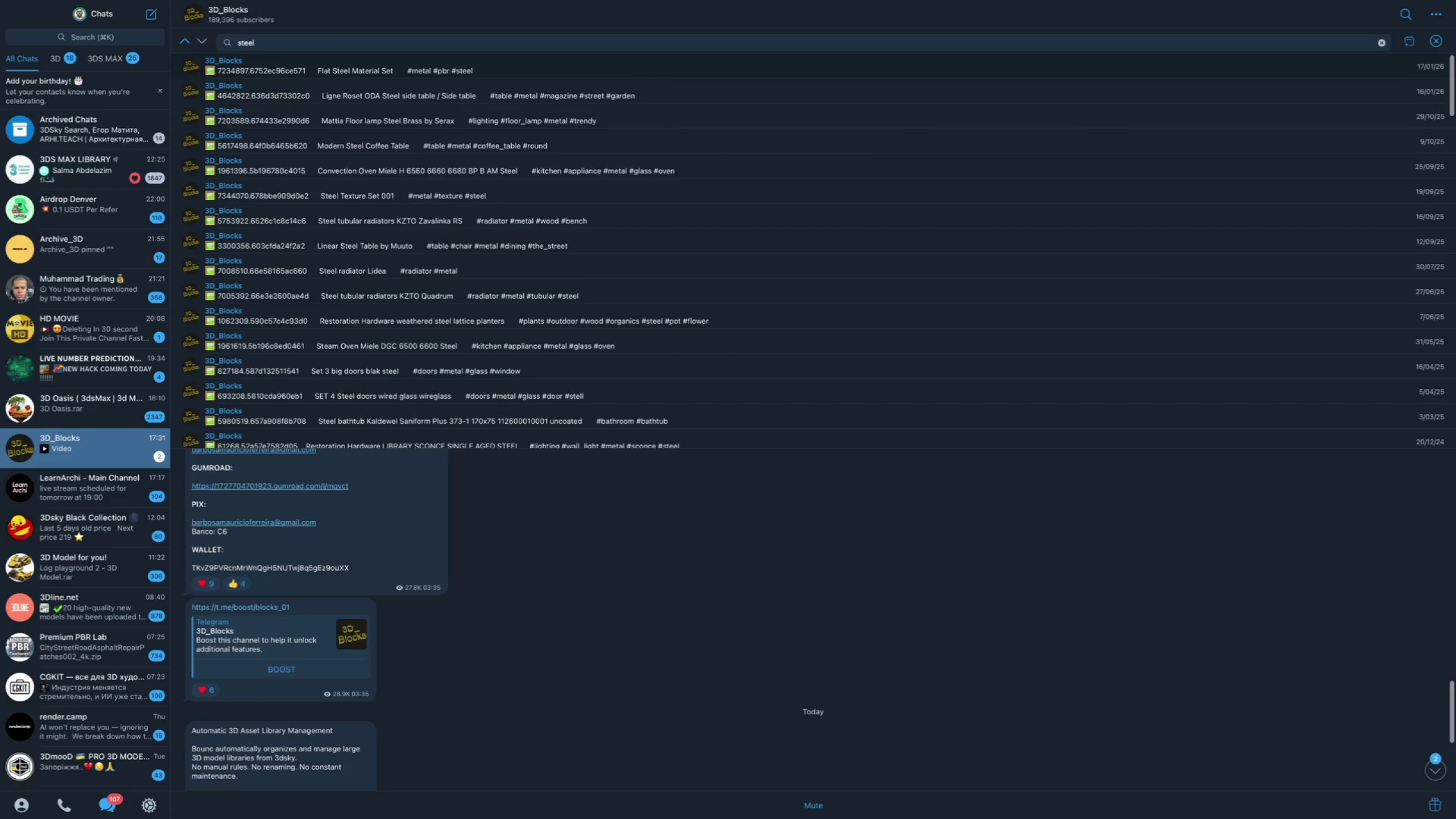 
key(Enter)
 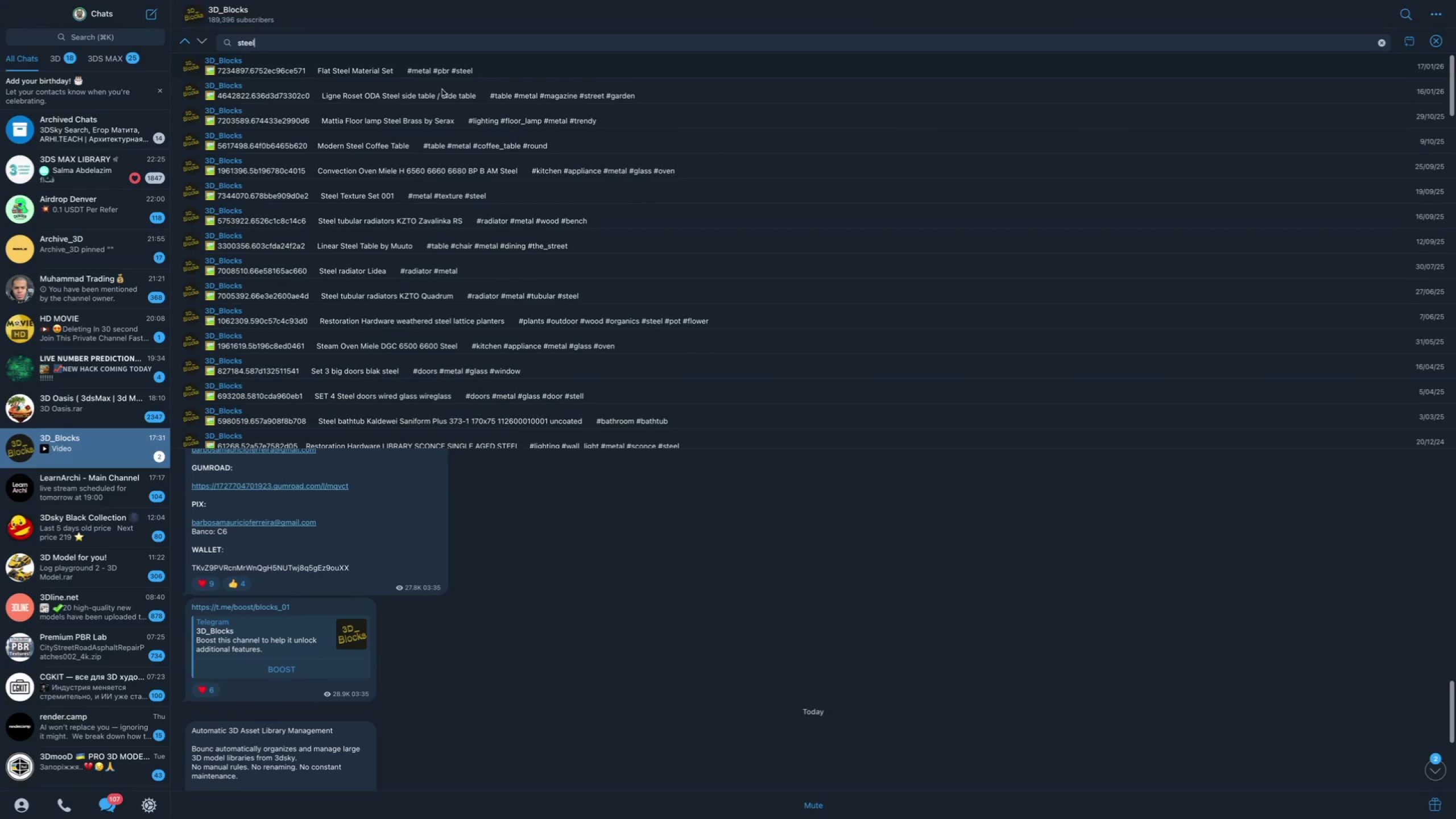 
left_click([382, 71])
 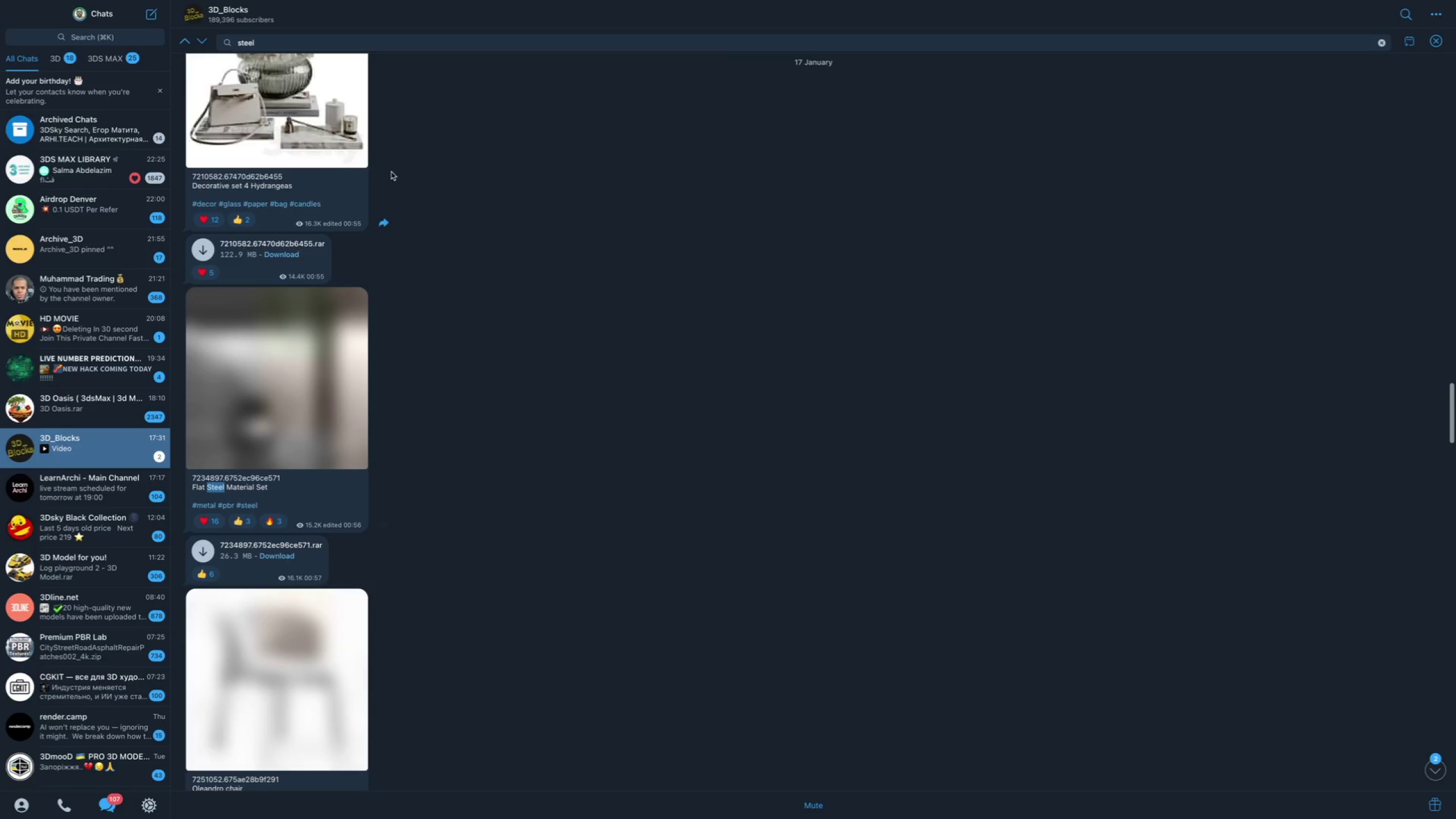 
left_click([263, 43])
 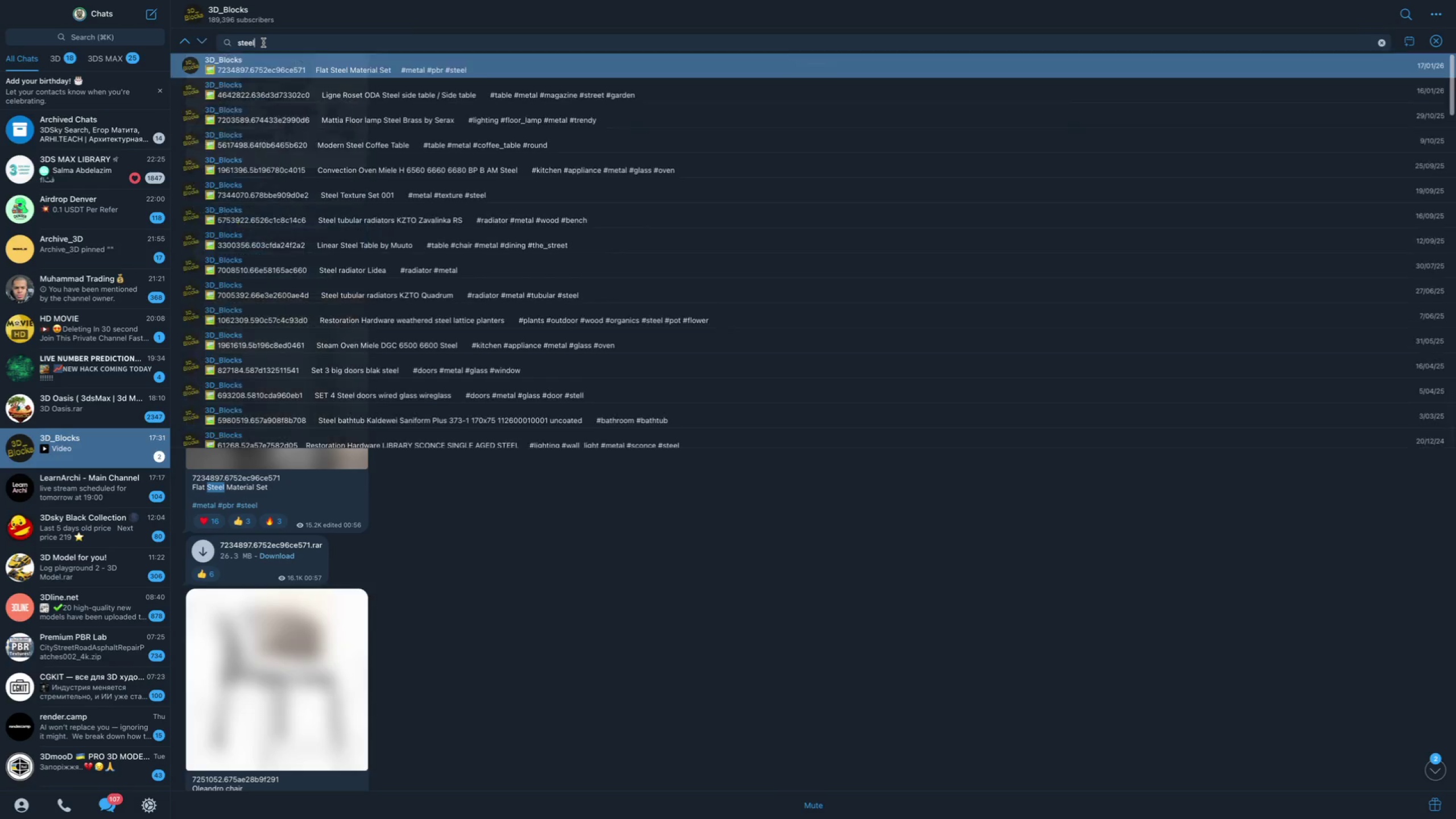 
type( brushed)
 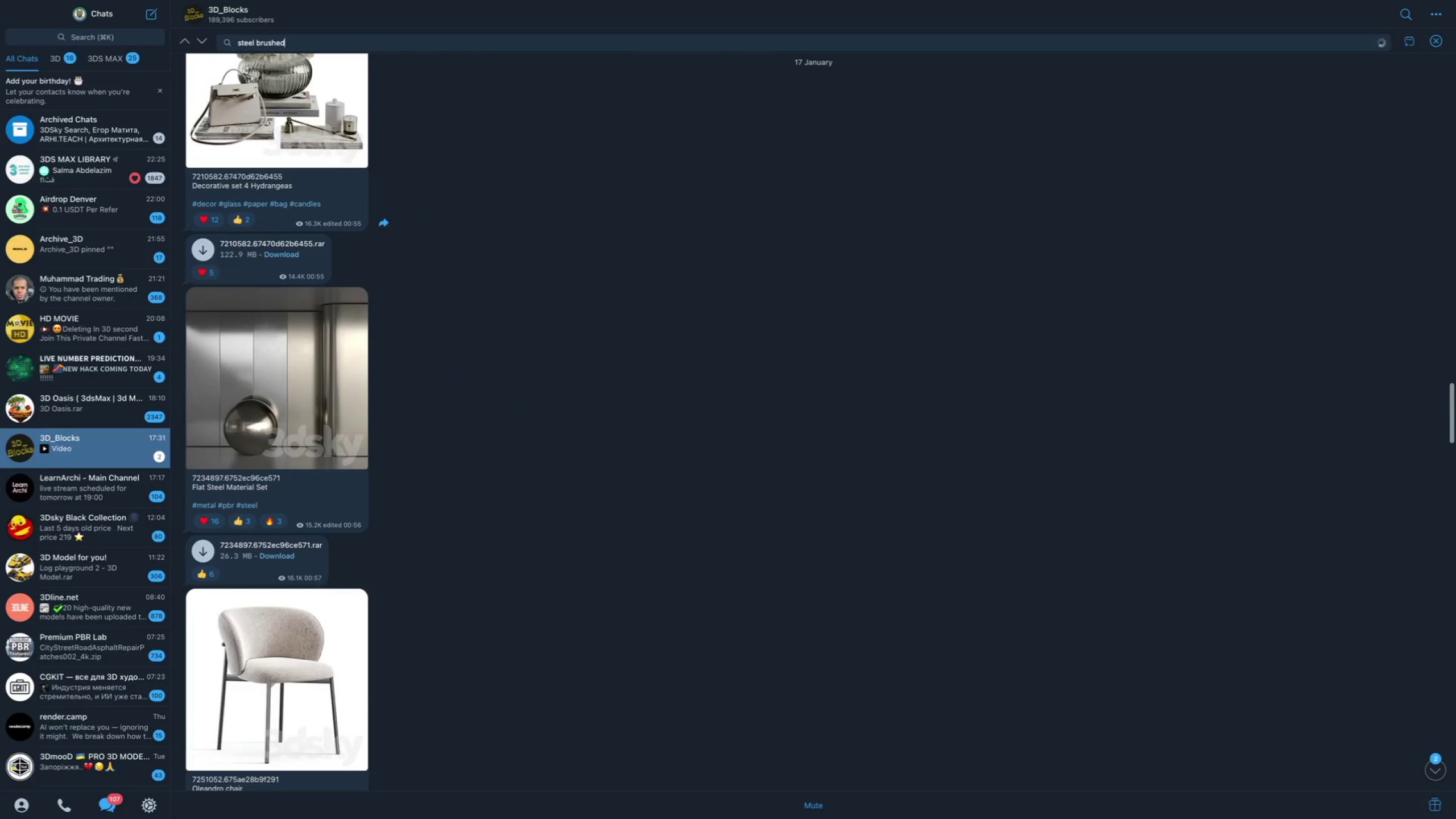 
key(Enter)
 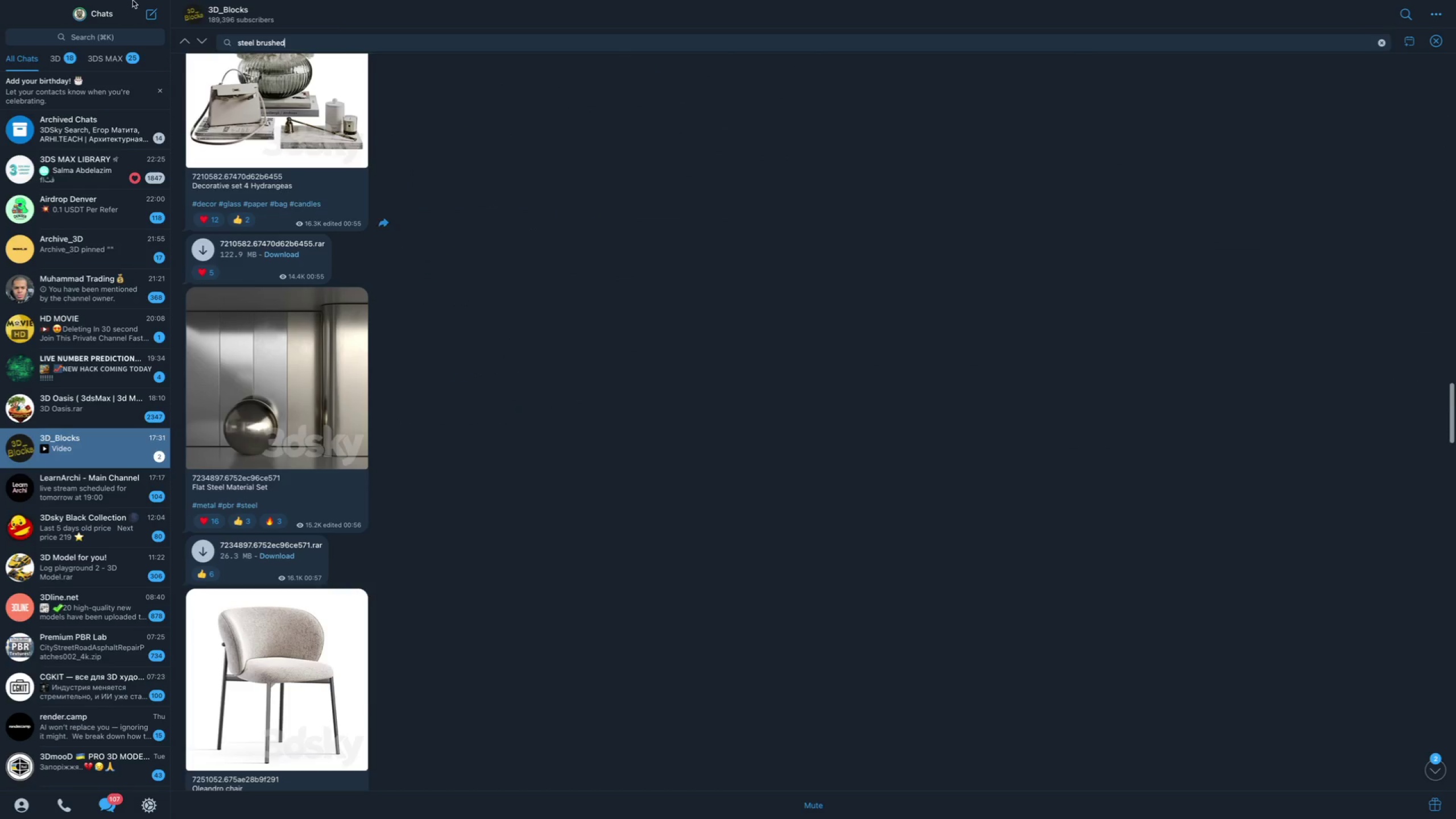 
left_click_drag(start_coordinate=[307, 46], to_coordinate=[244, 30])
 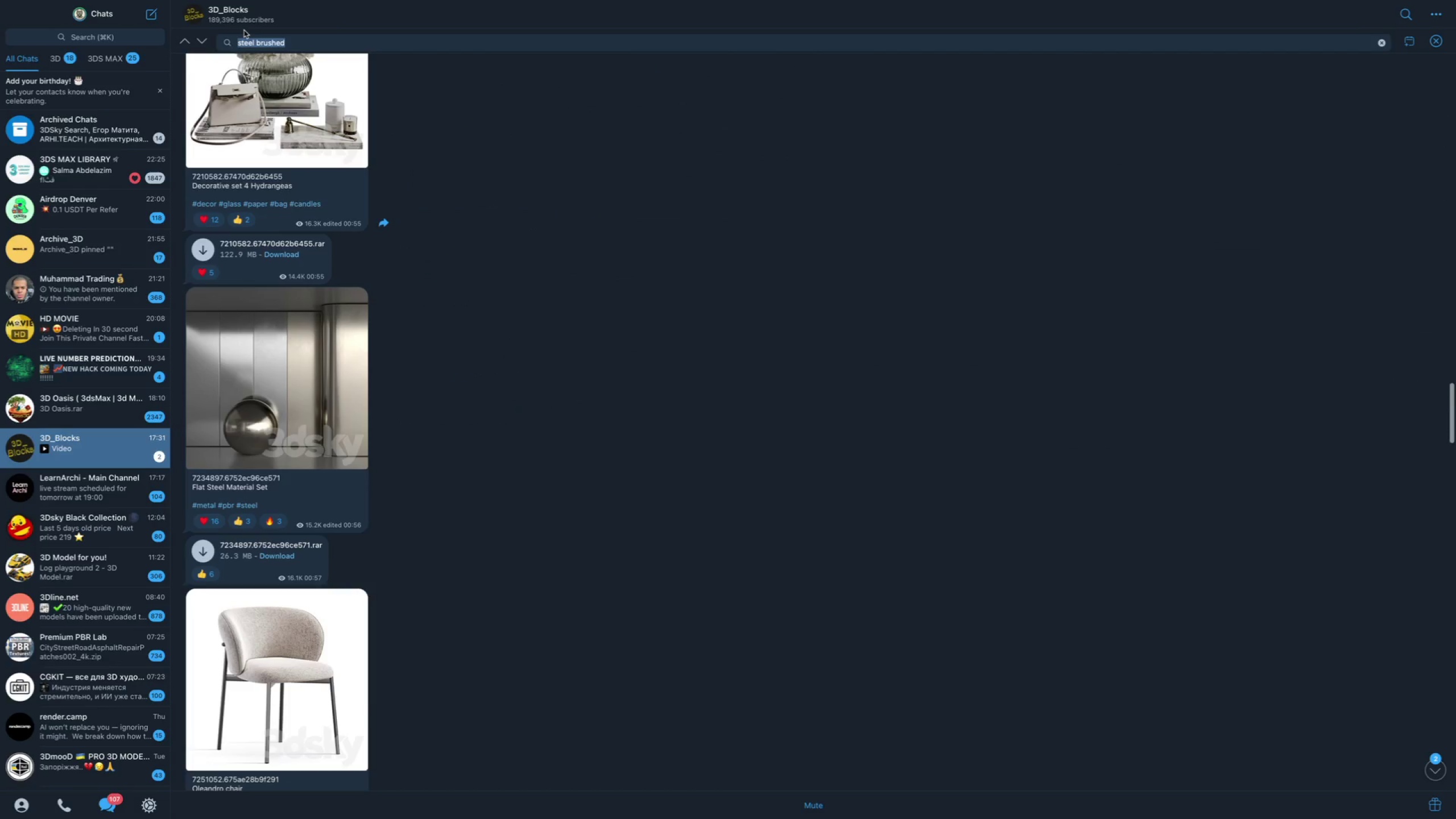 
type(brushed steek)
 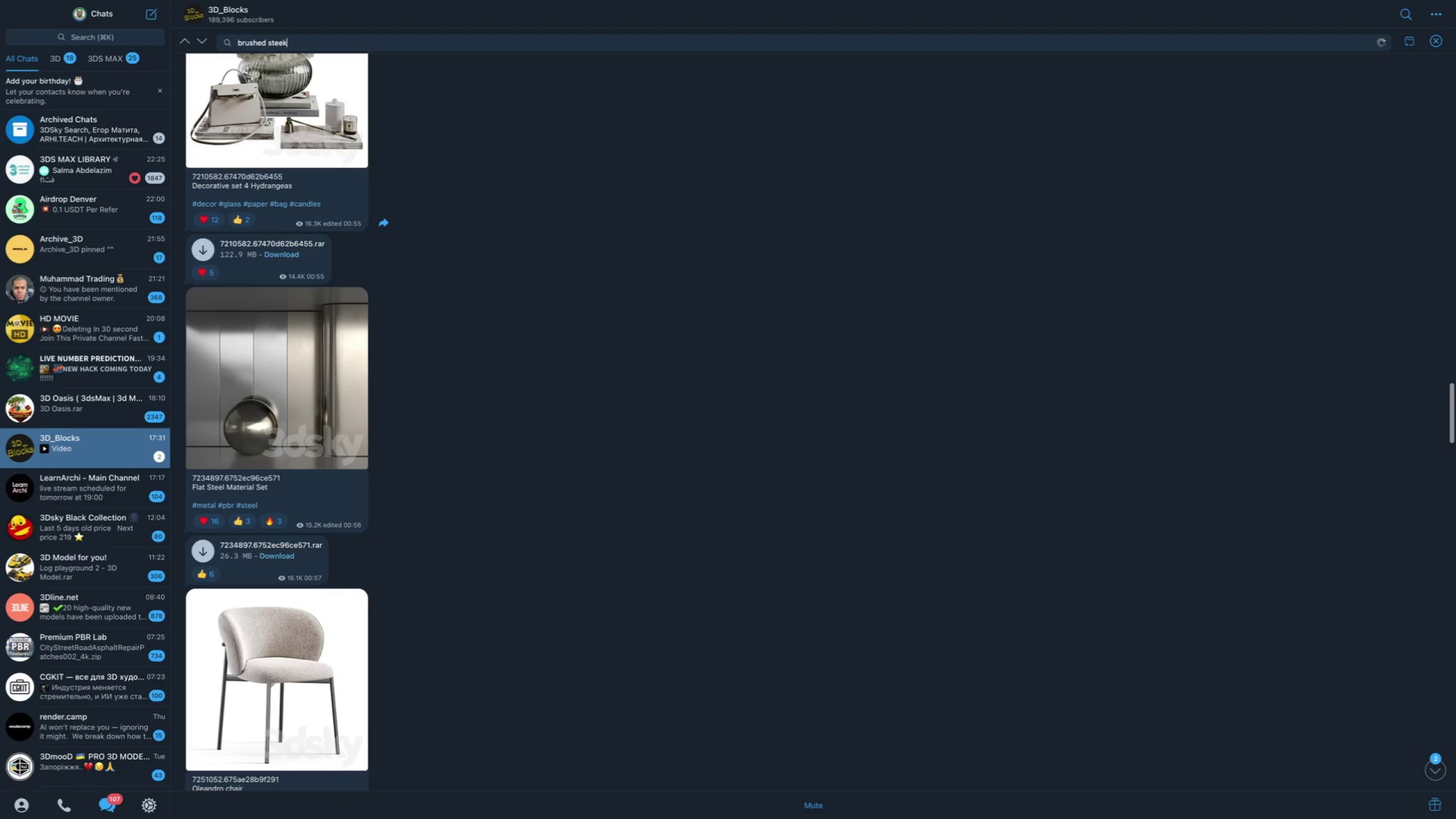 
key(Enter)
 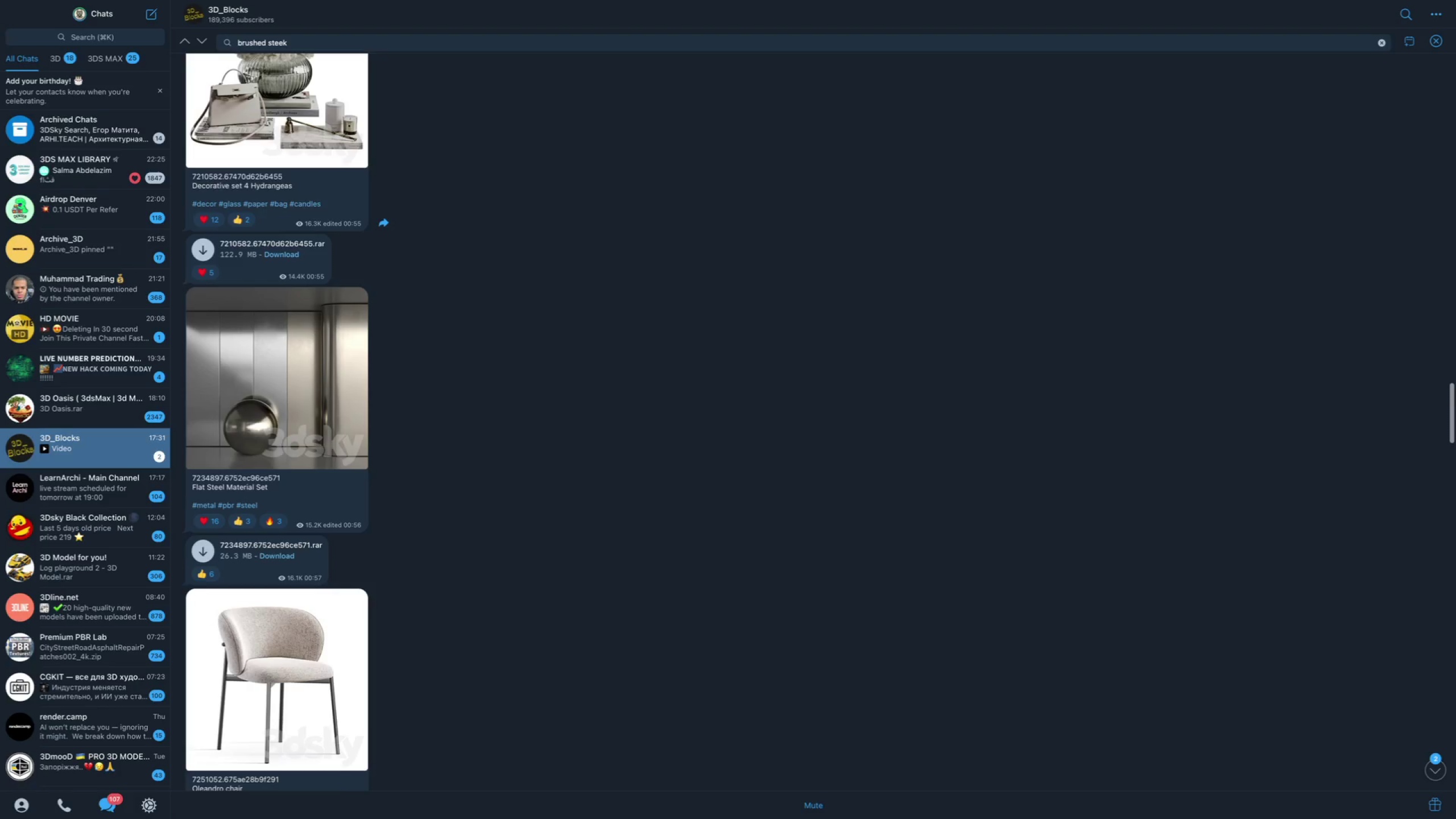 
key(Backspace)
 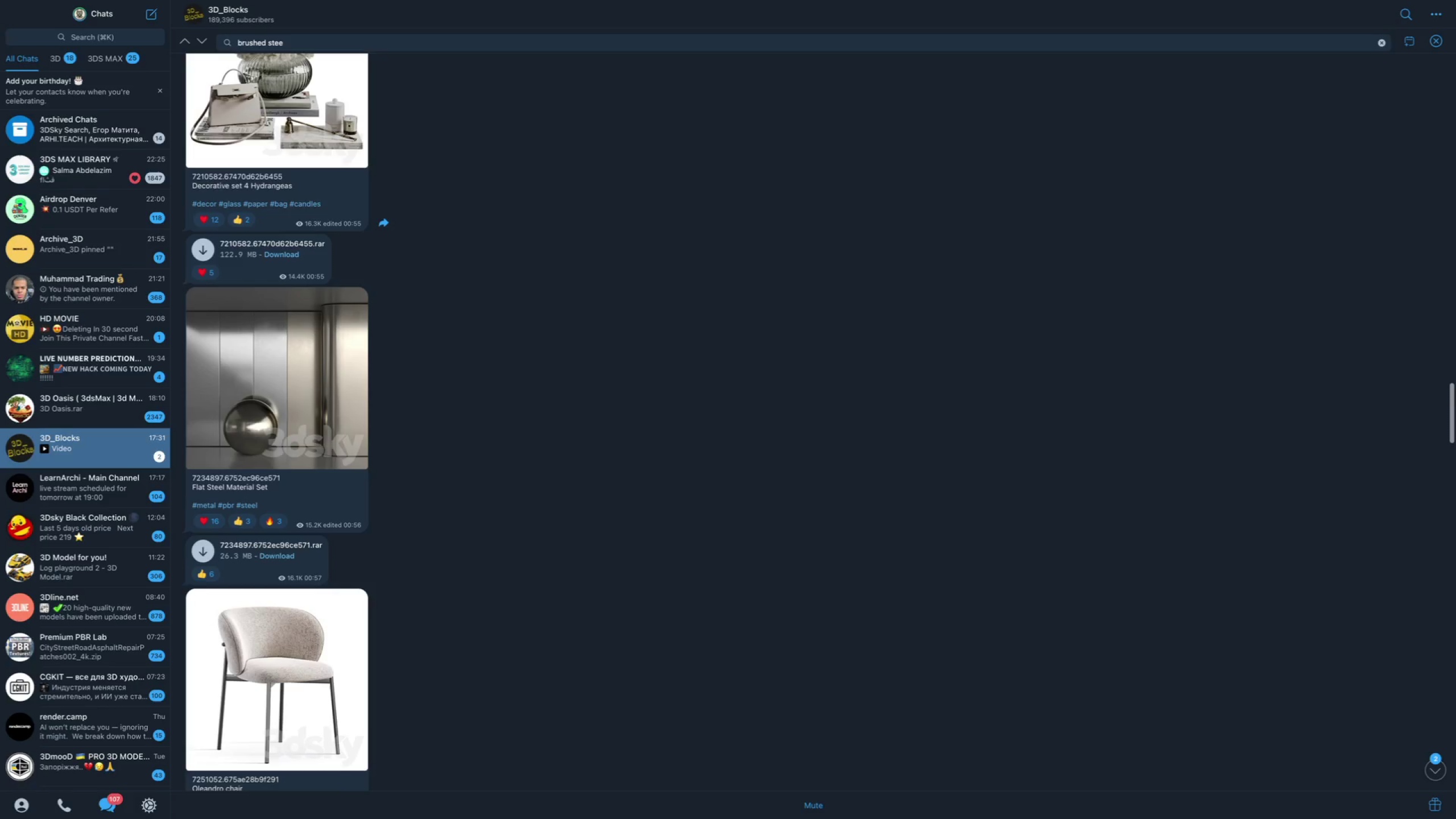 
key(L)
 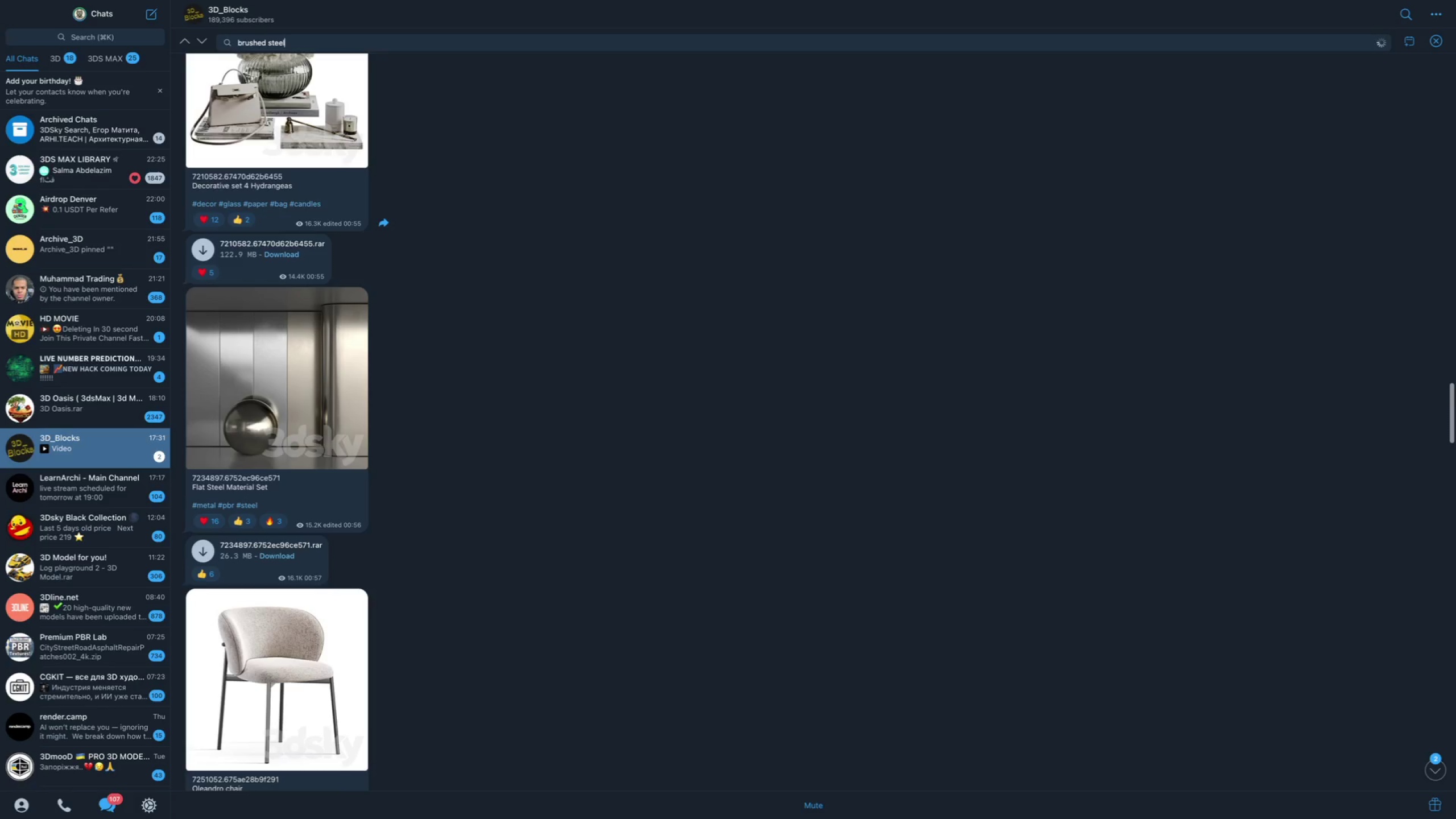 
key(Enter)
 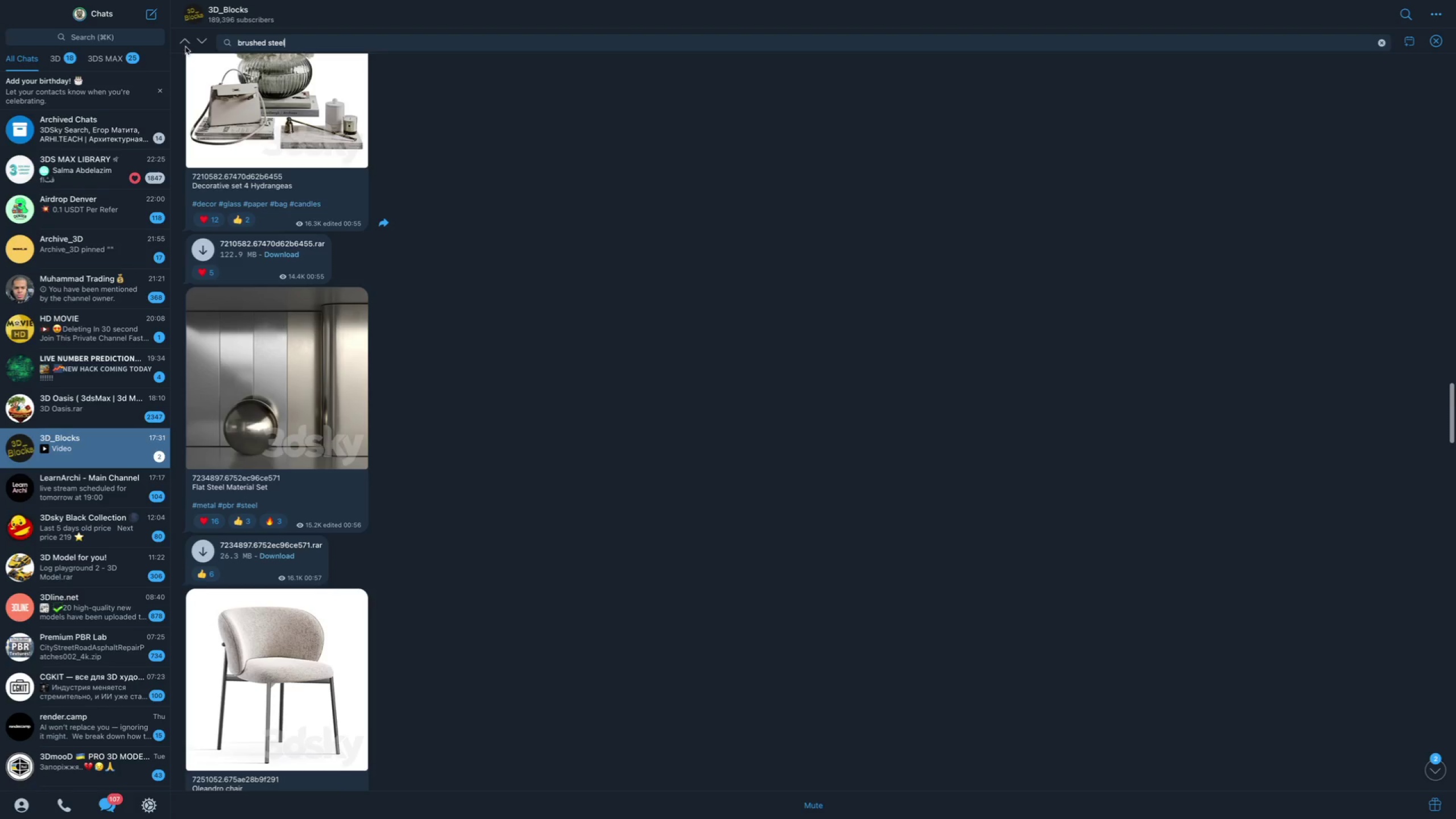 
left_click([189, 43])
 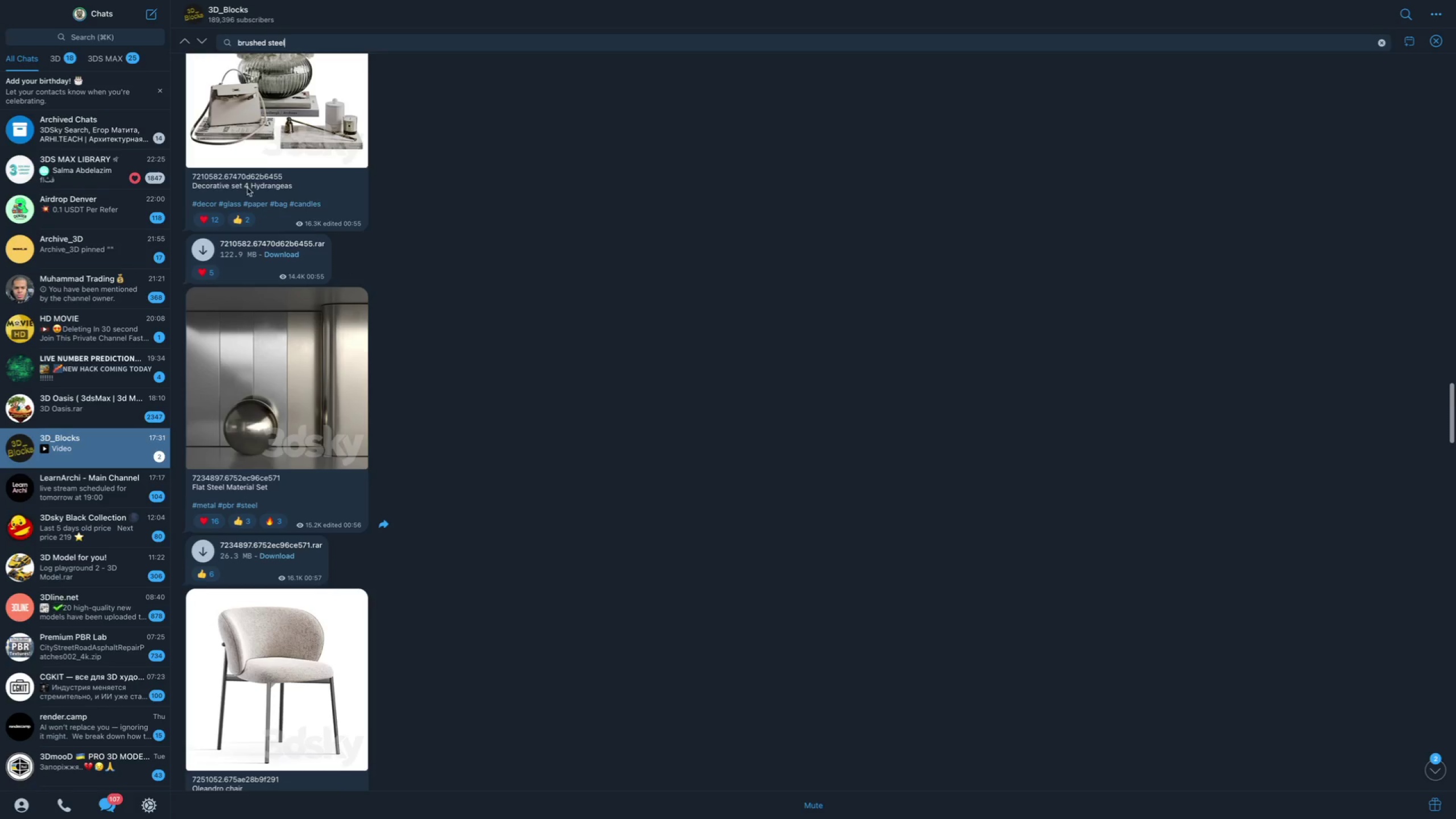 
left_click_drag(start_coordinate=[299, 44], to_coordinate=[225, 35])
 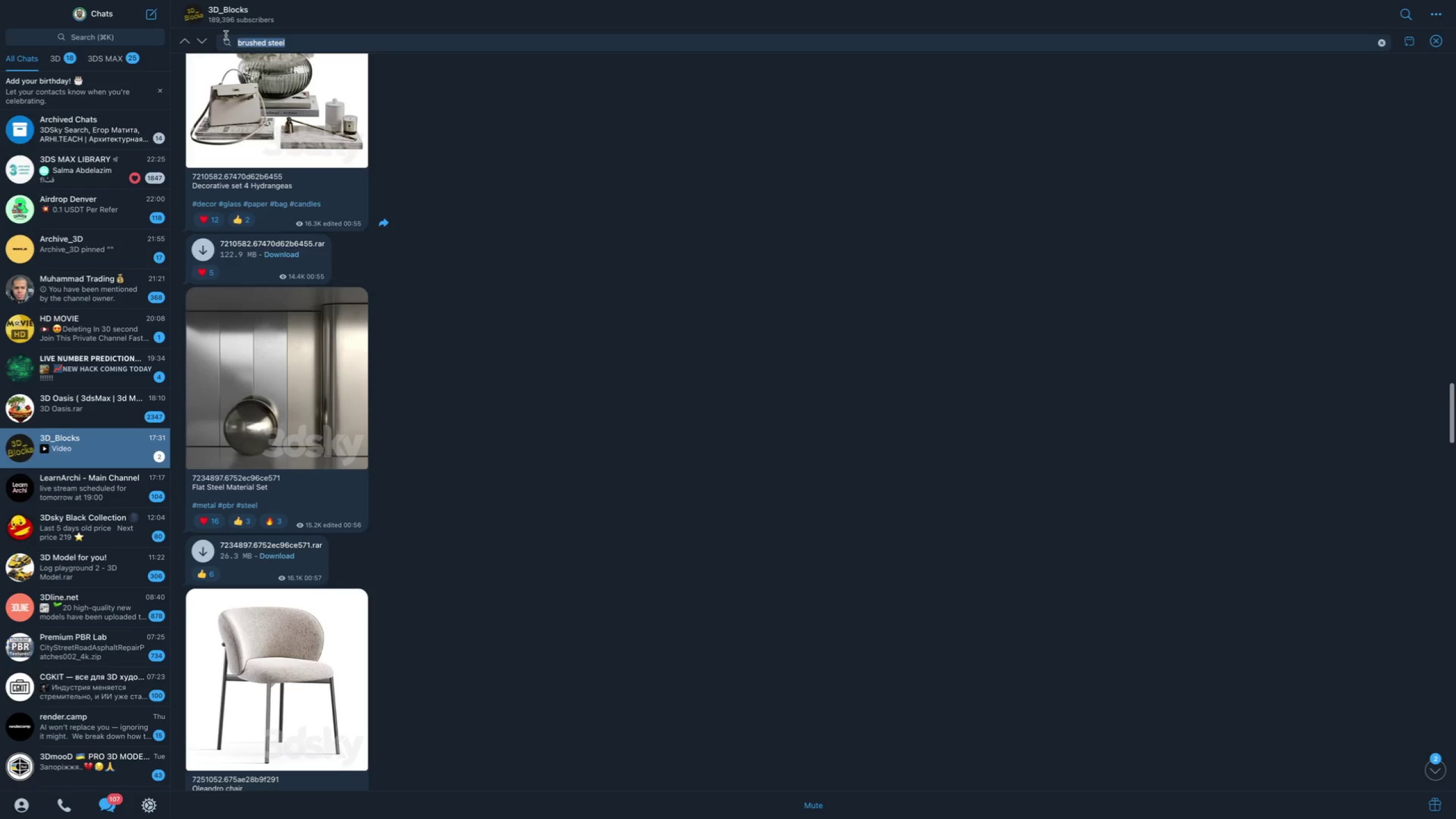 
type(m,)
key(Backspace)
type(etal)
 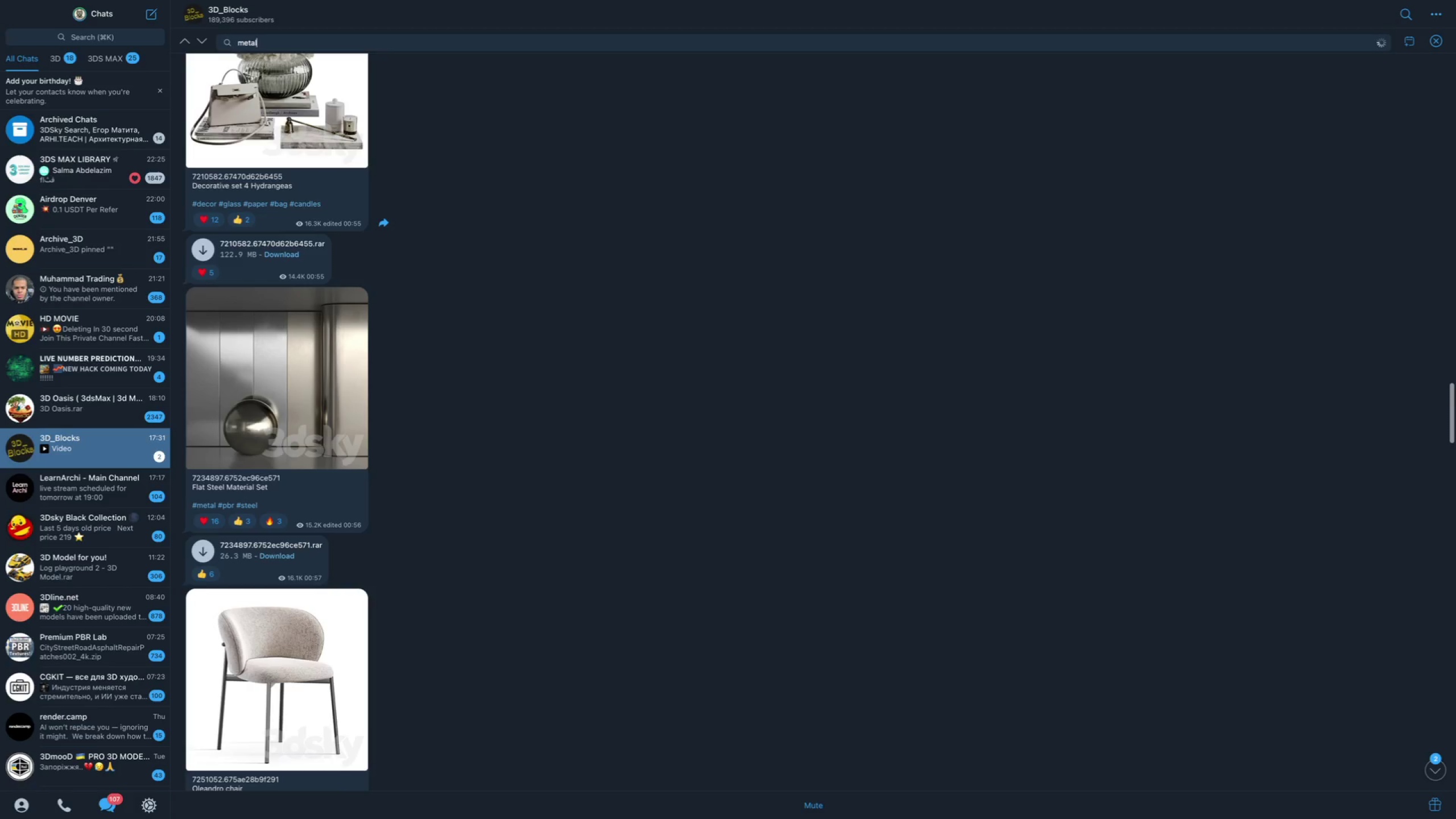 
key(Enter)
 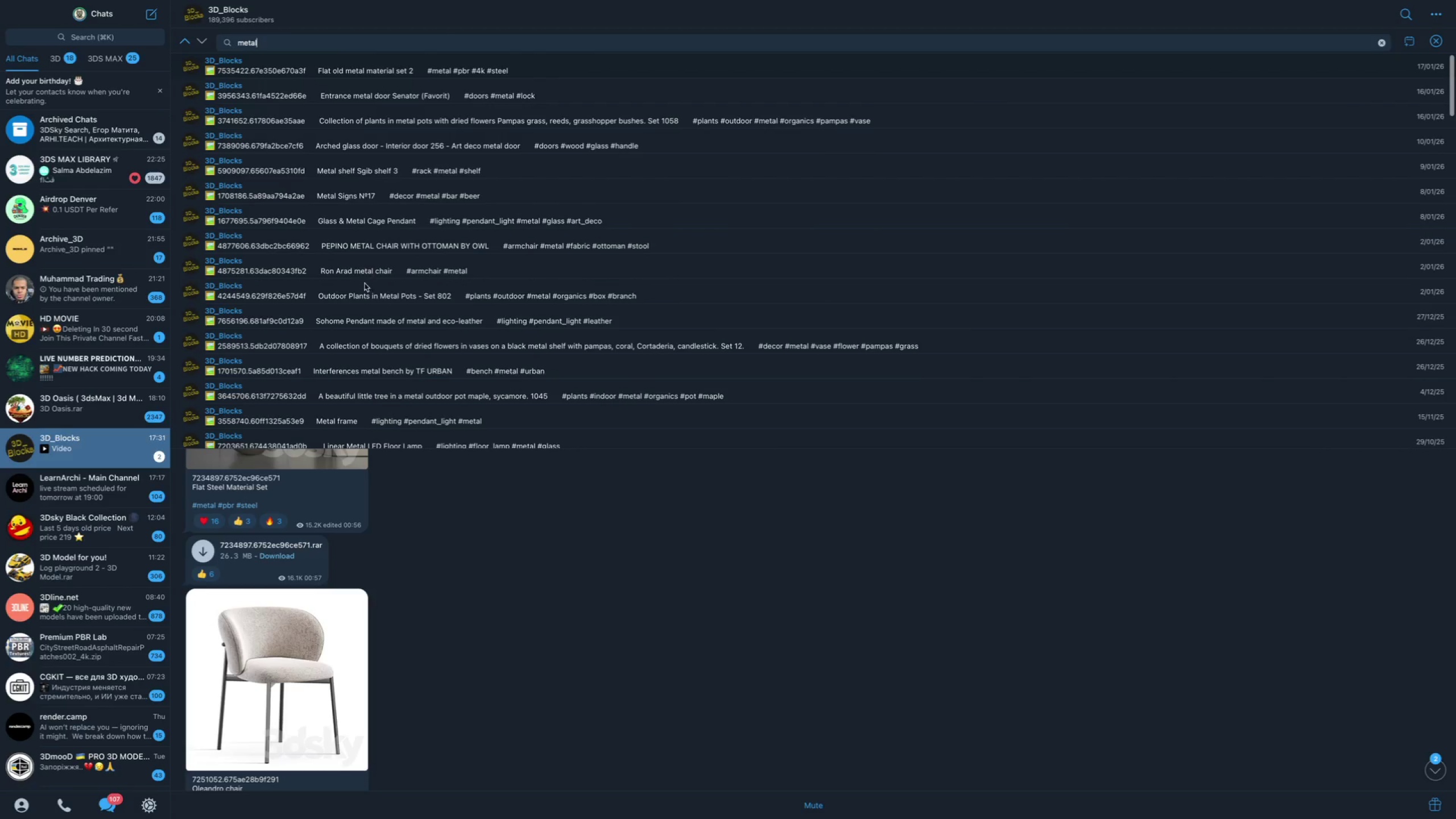 
wait(9.58)
 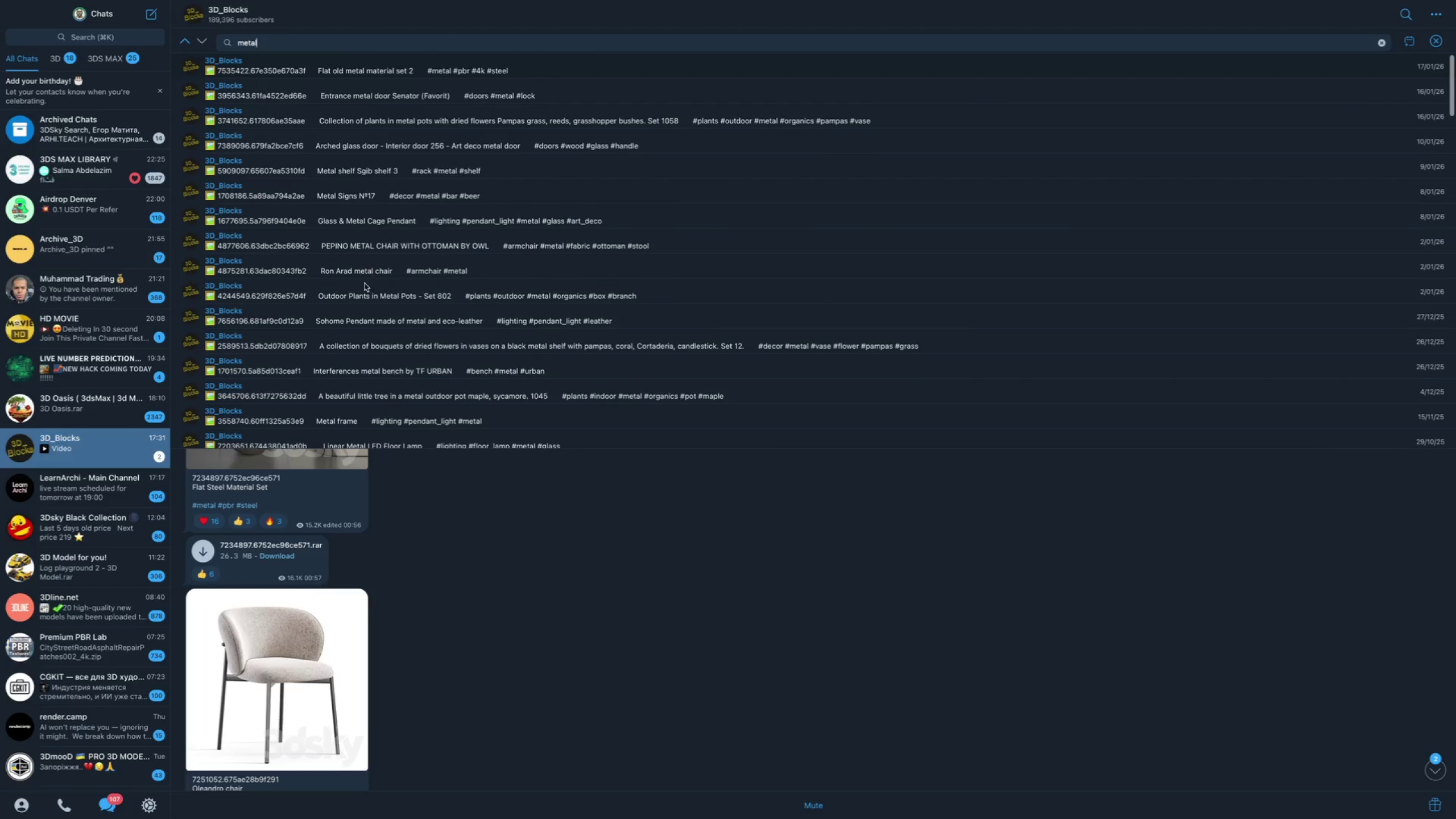 
left_click([207, 558])
 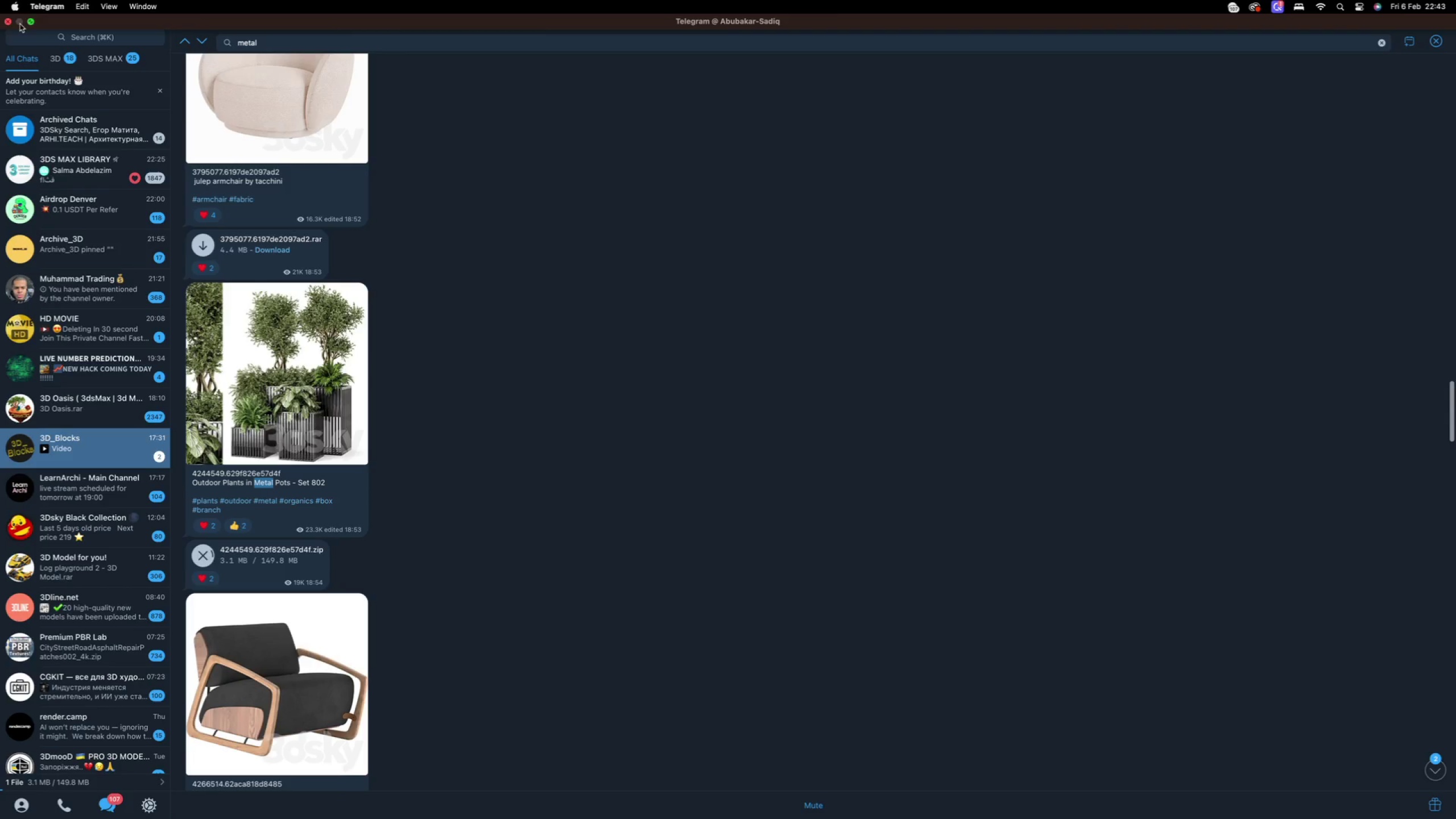 
left_click([30, 21])
 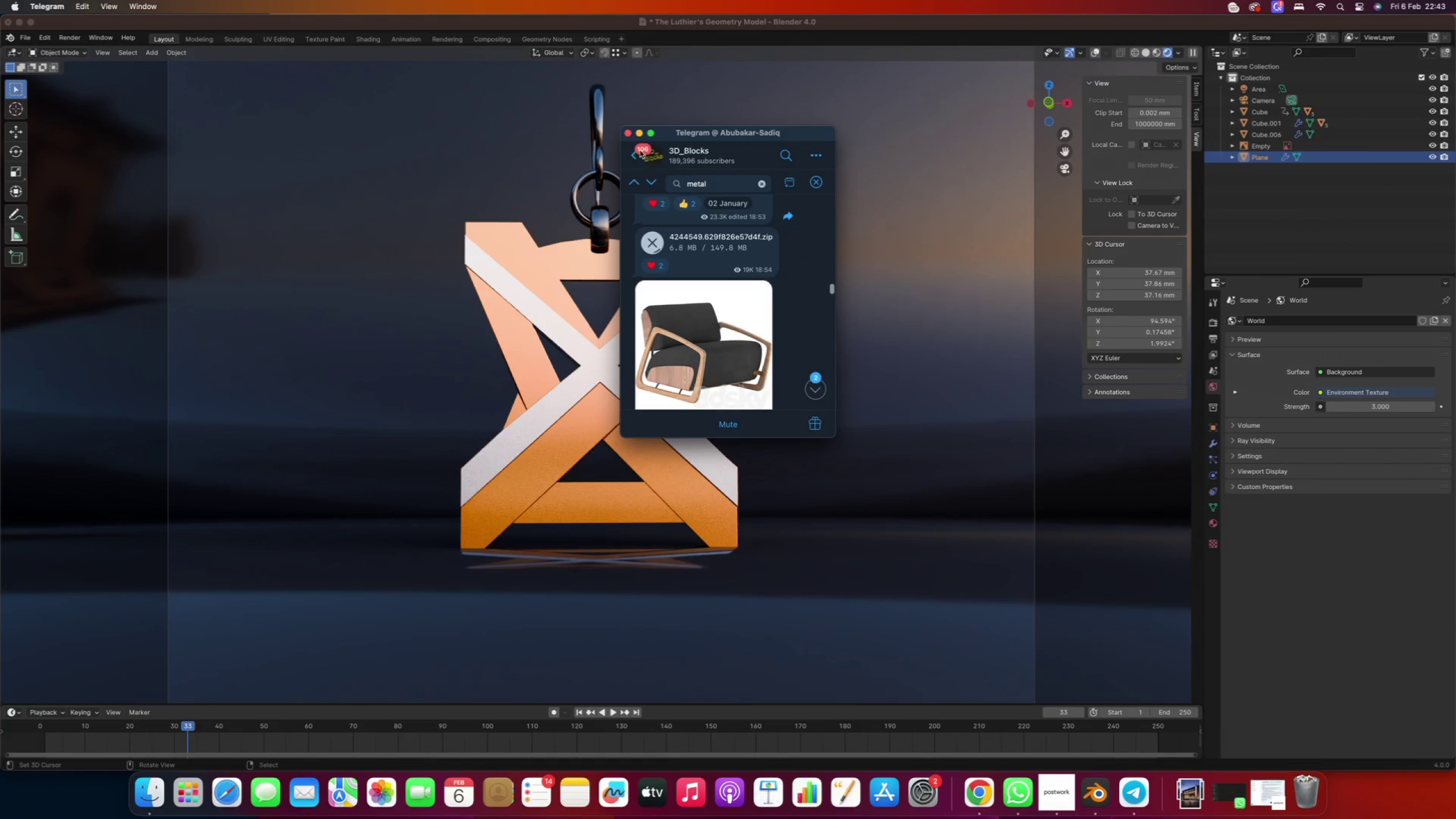 
left_click([641, 136])
 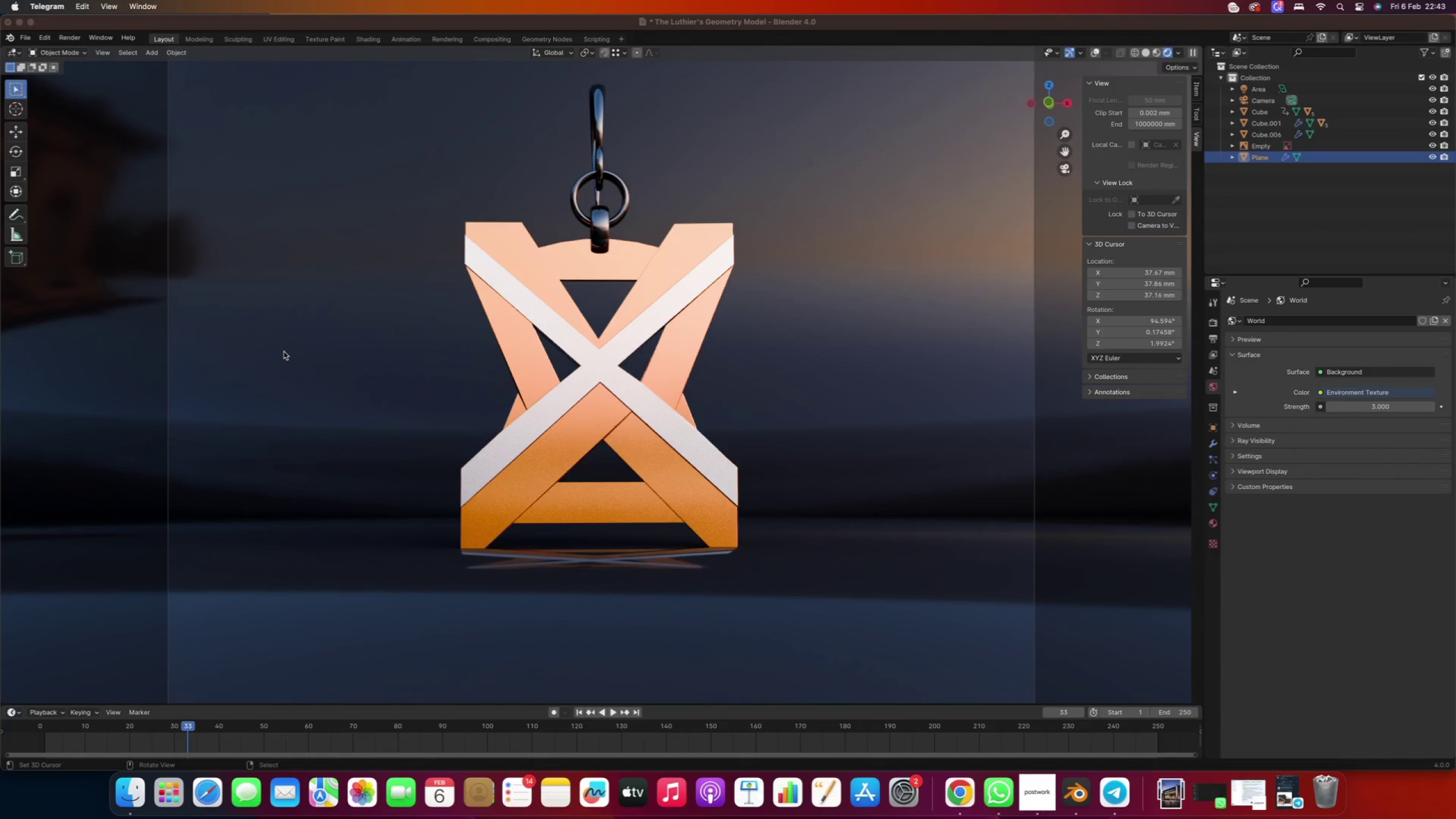 
wait(18.37)
 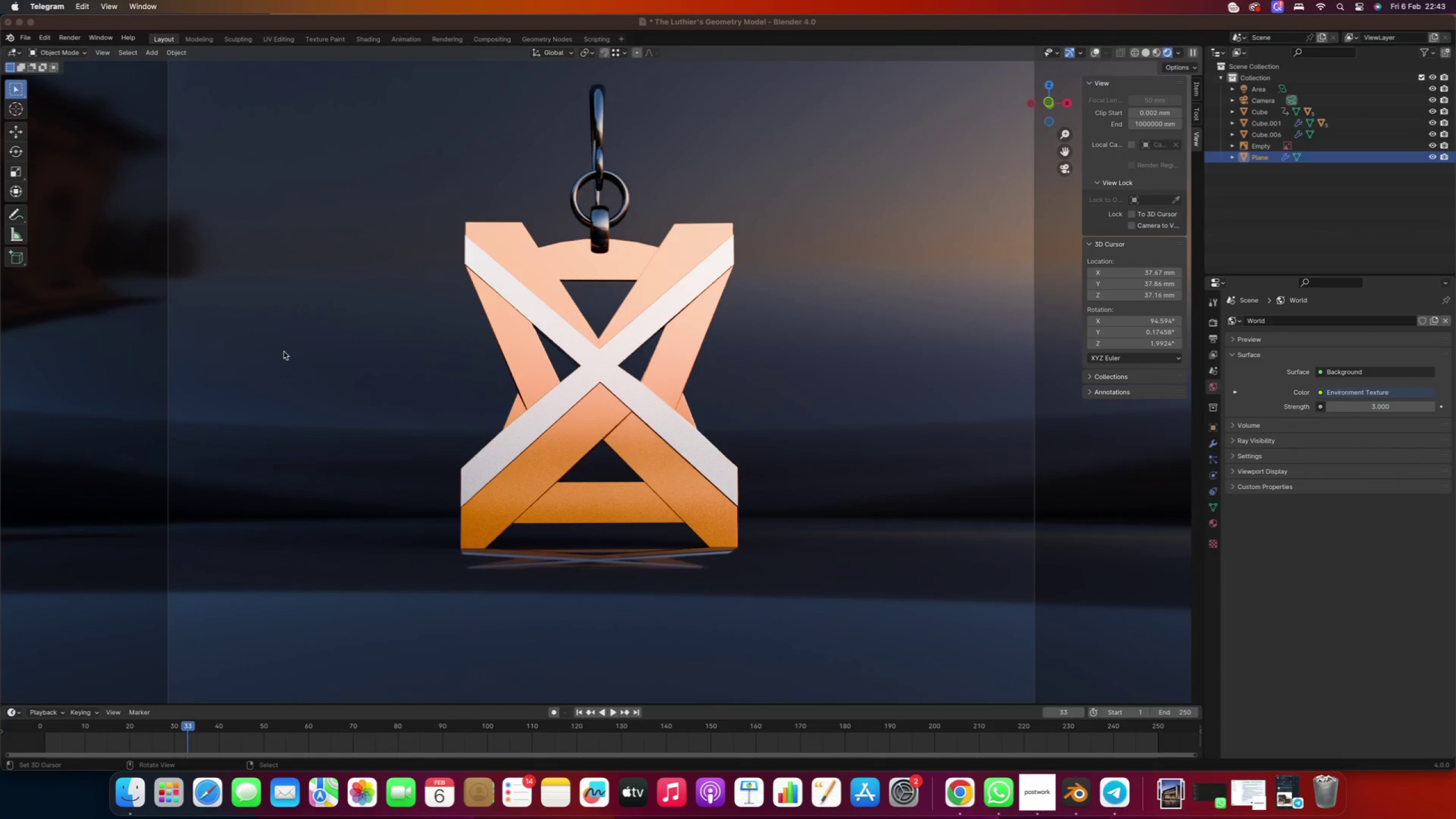 
left_click([177, 56])
 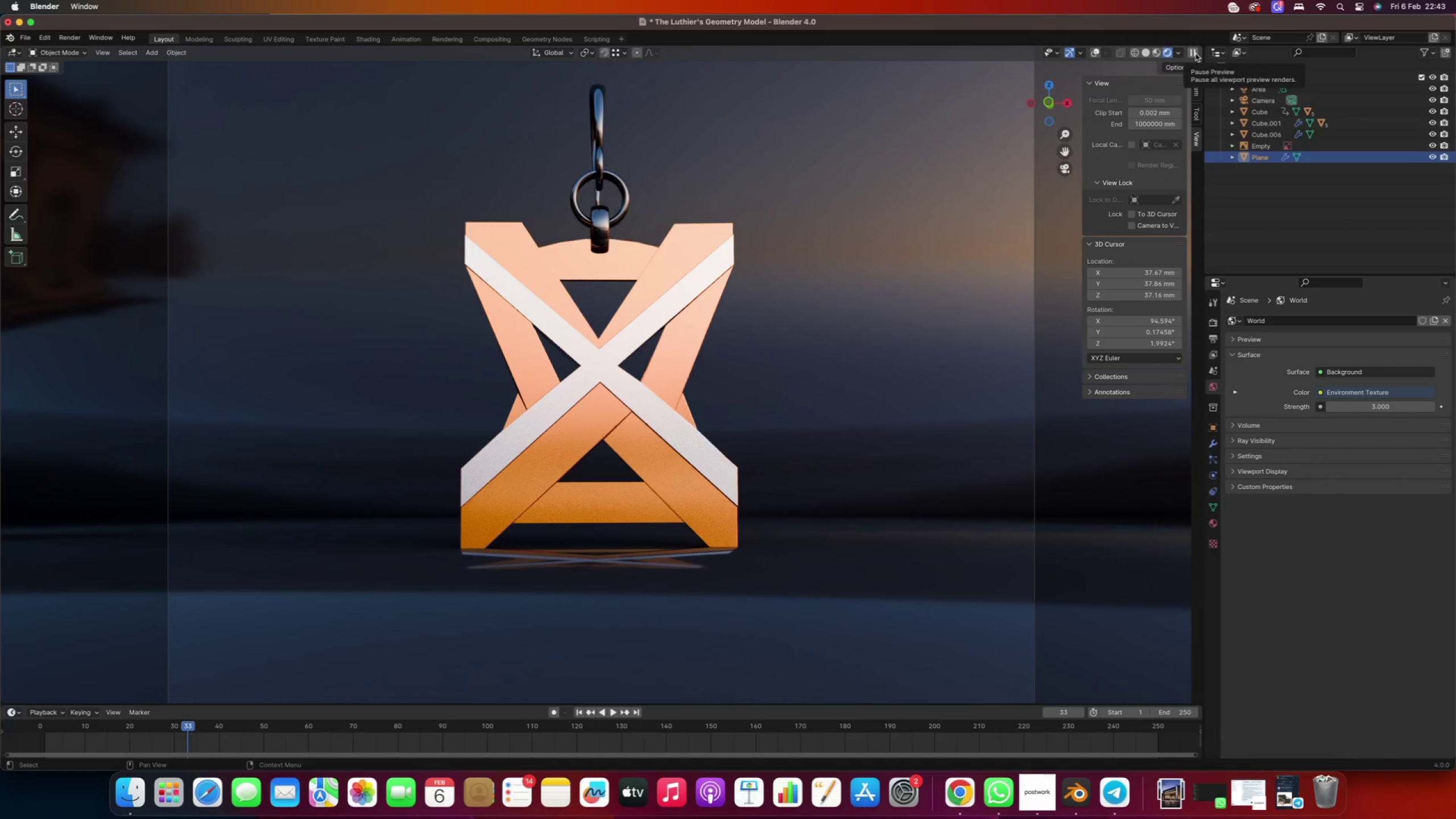 
left_click([1196, 53])
 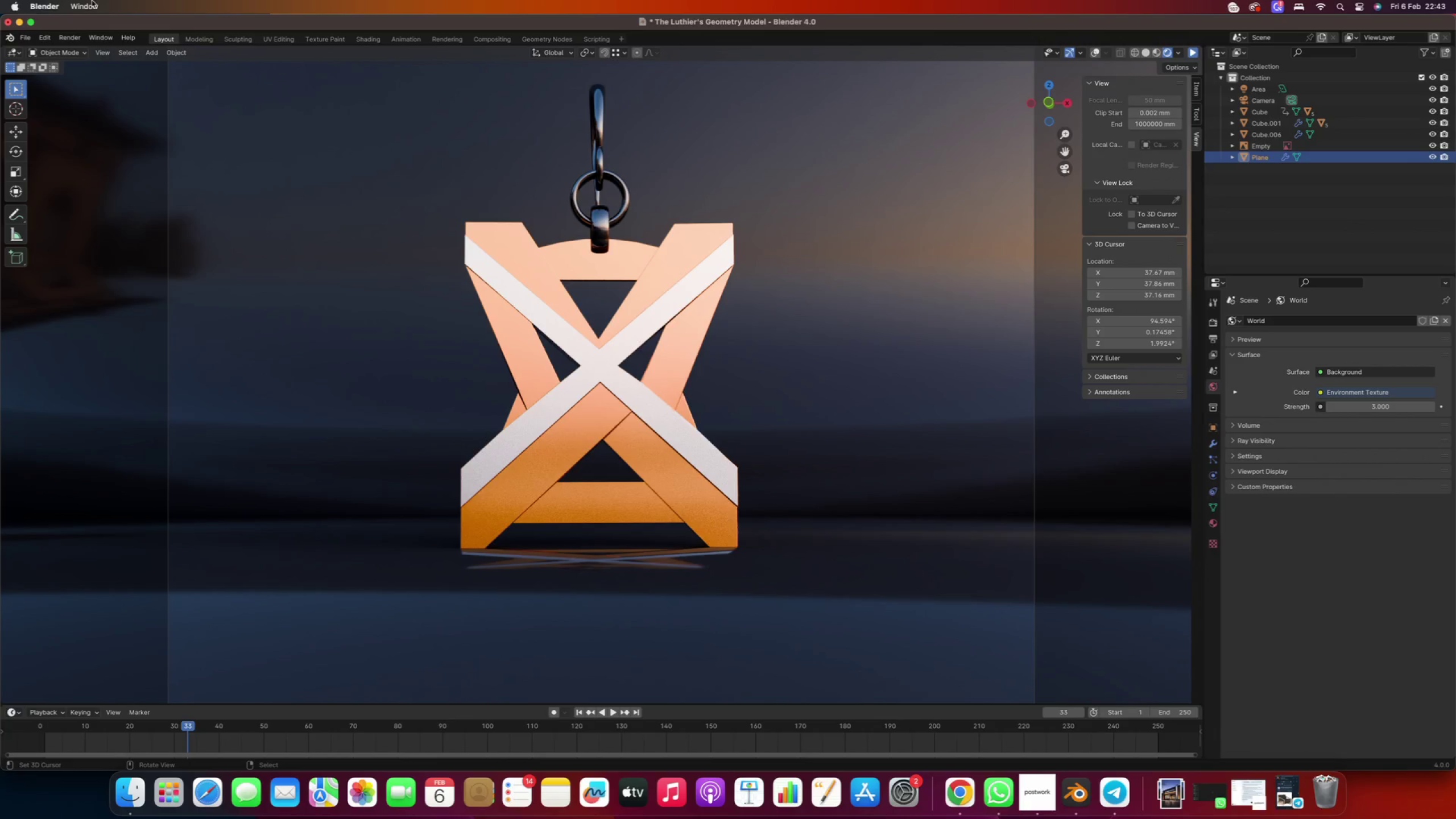 
mouse_move([23, 45])
 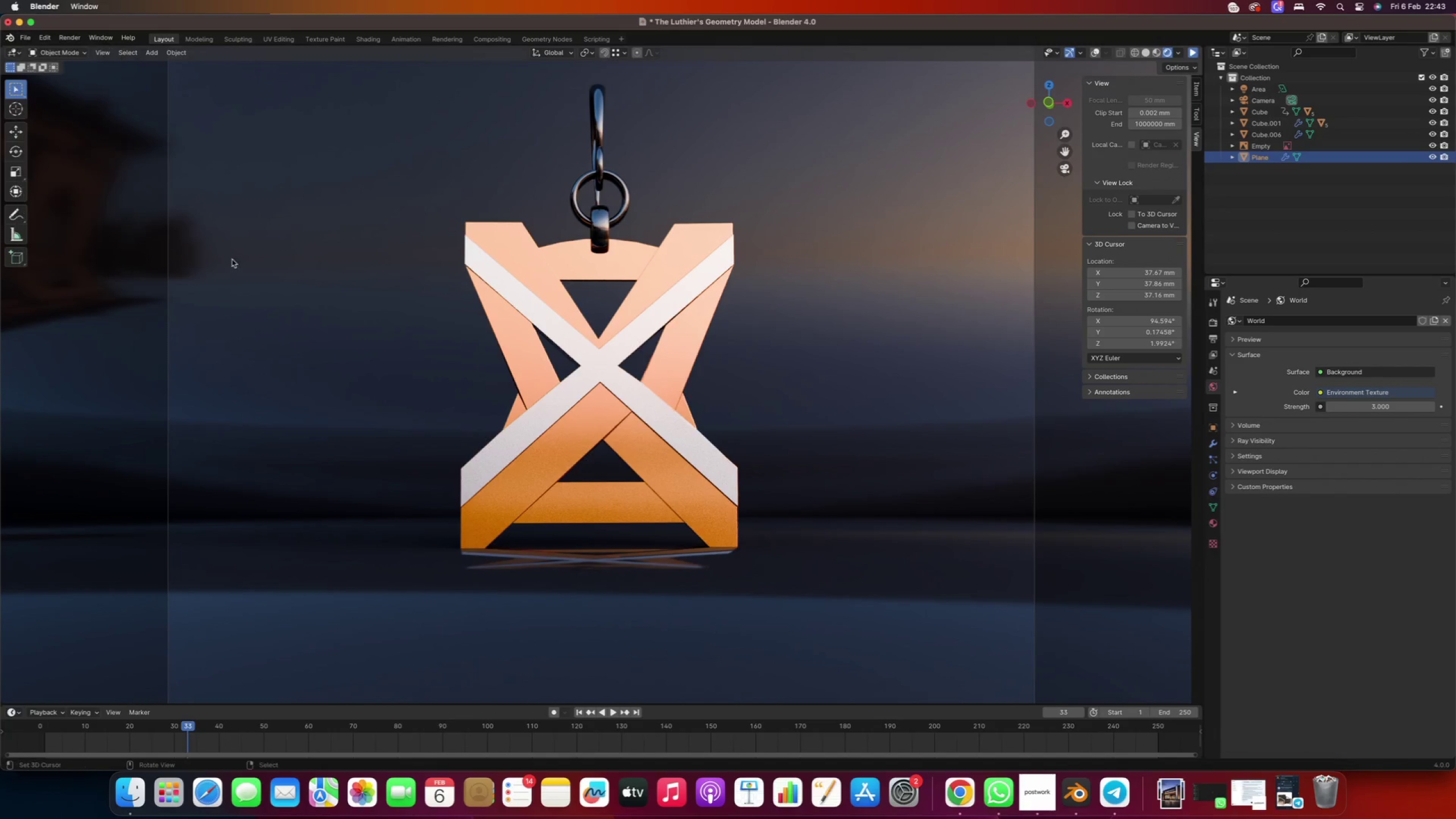 
left_click([238, 266])
 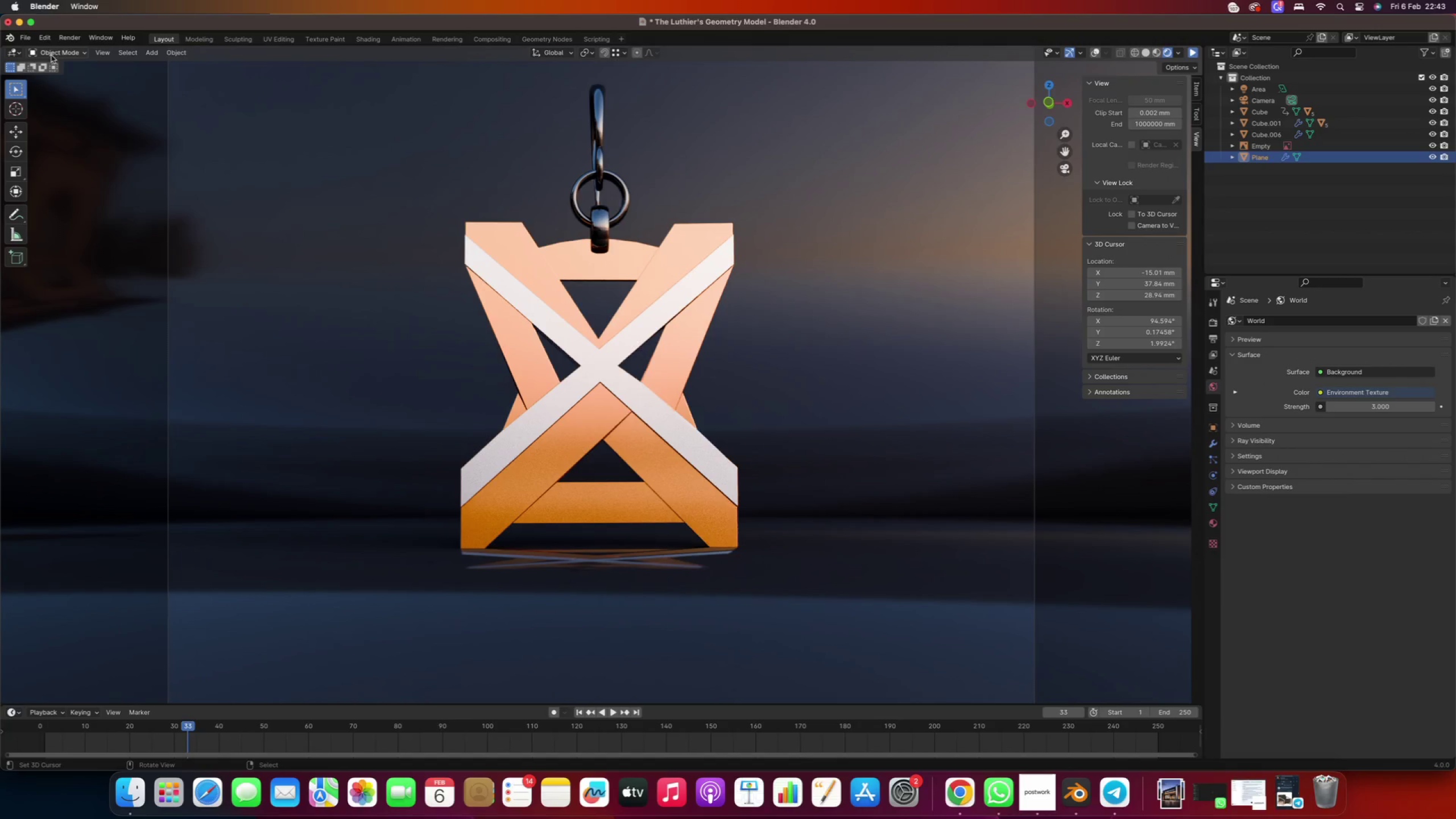 
left_click([20, 42])
 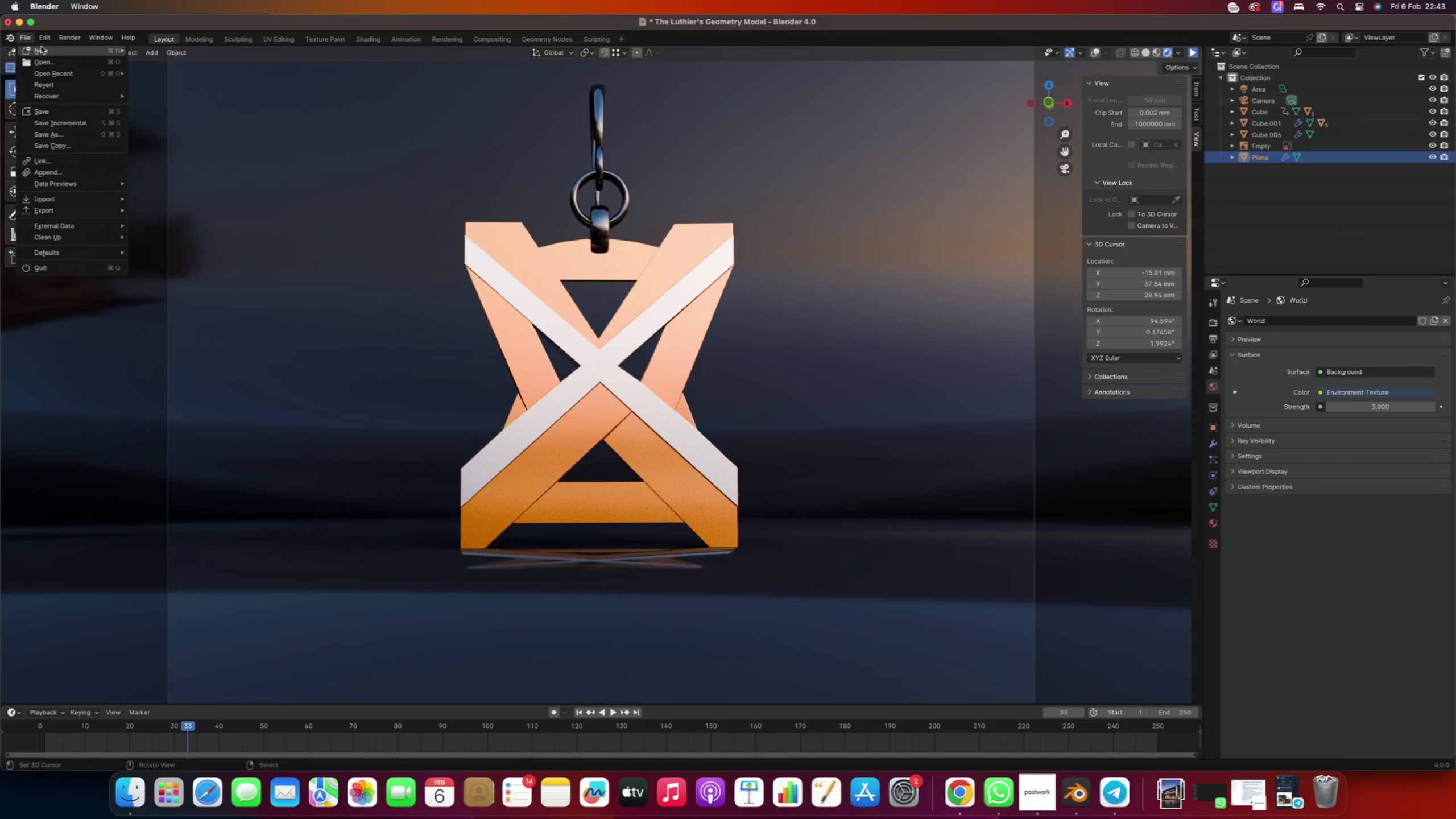 
wait(5.96)
 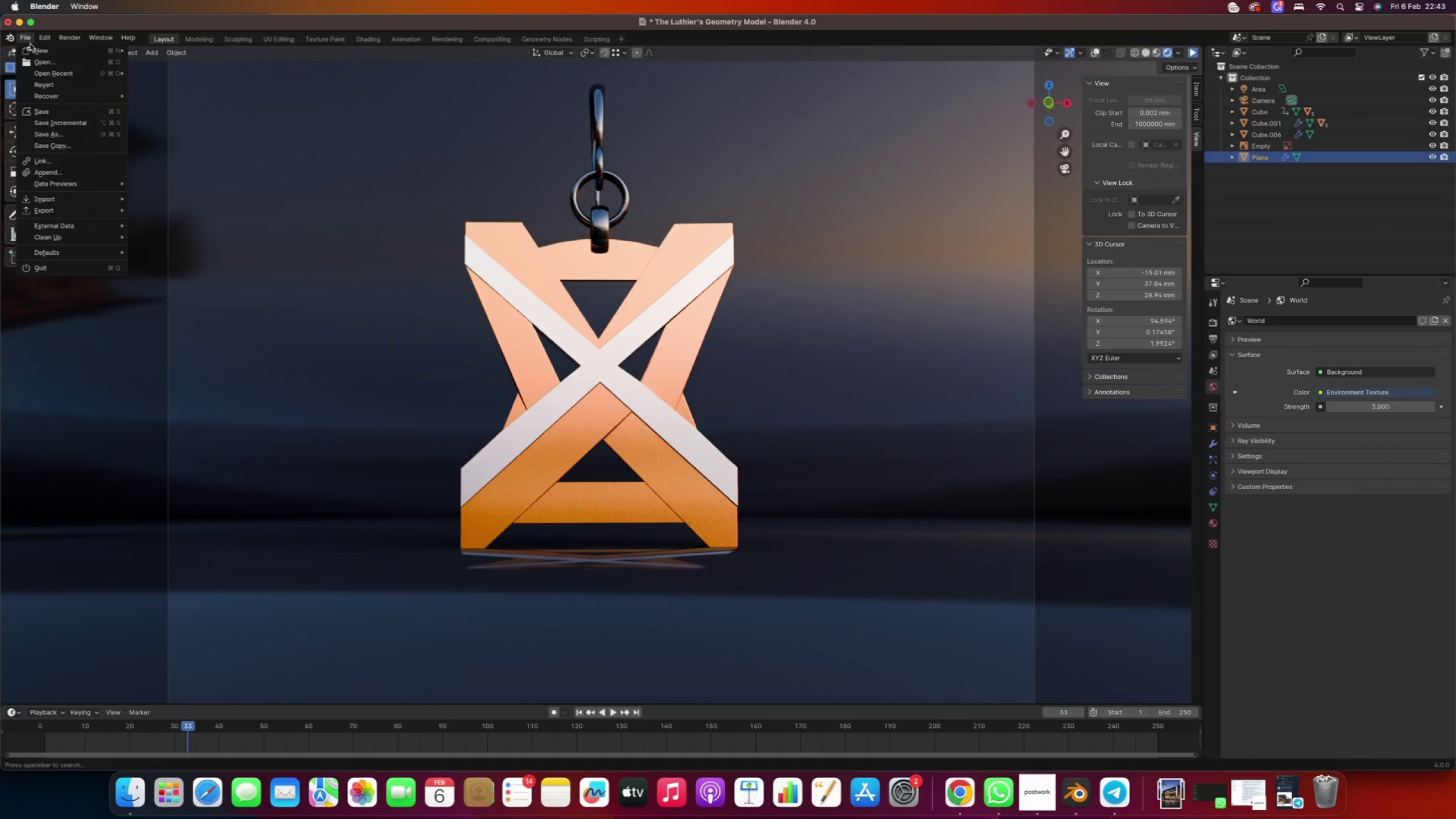 
double_click([71, 37])
 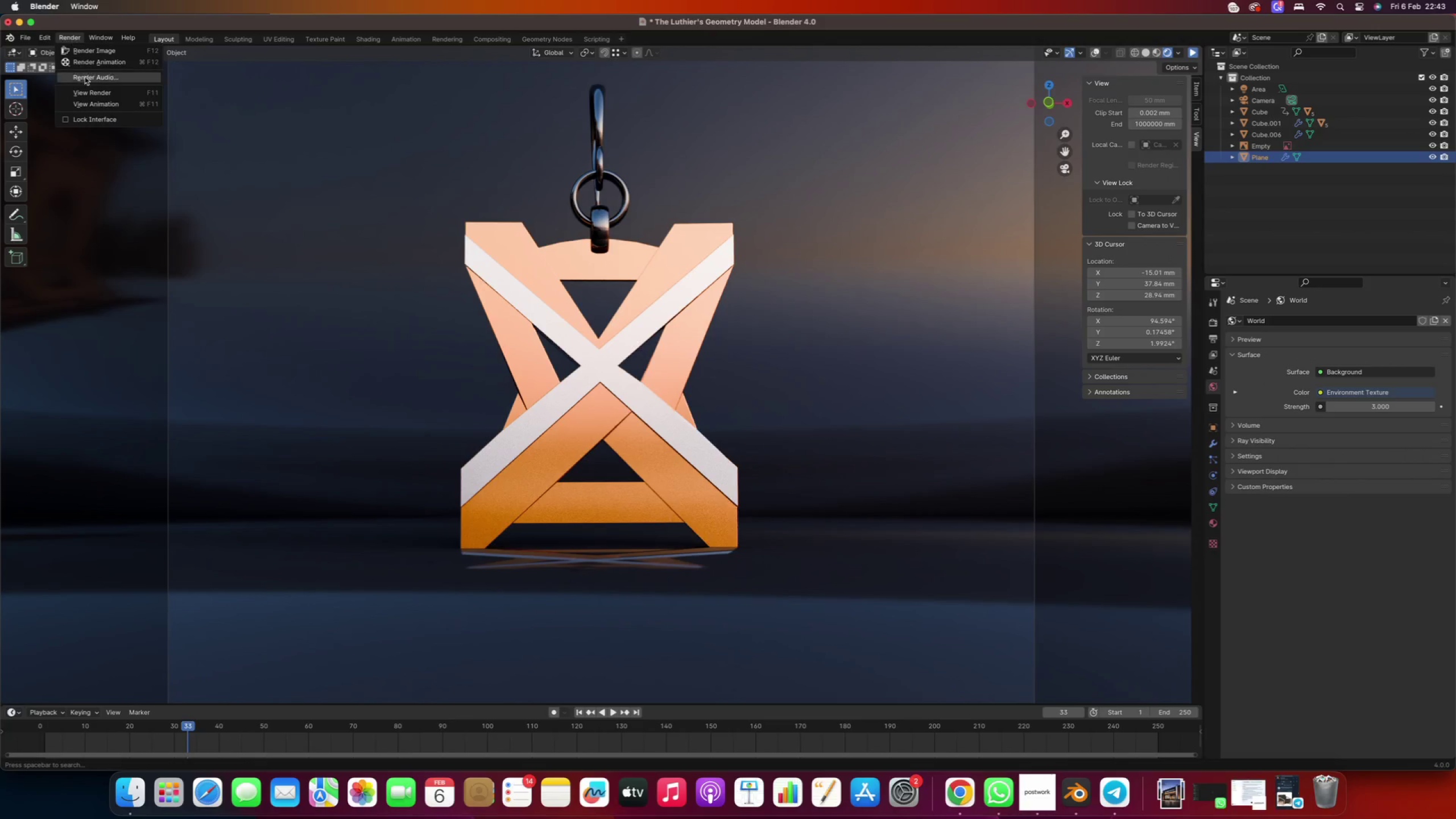 
mouse_move([75, 90])
 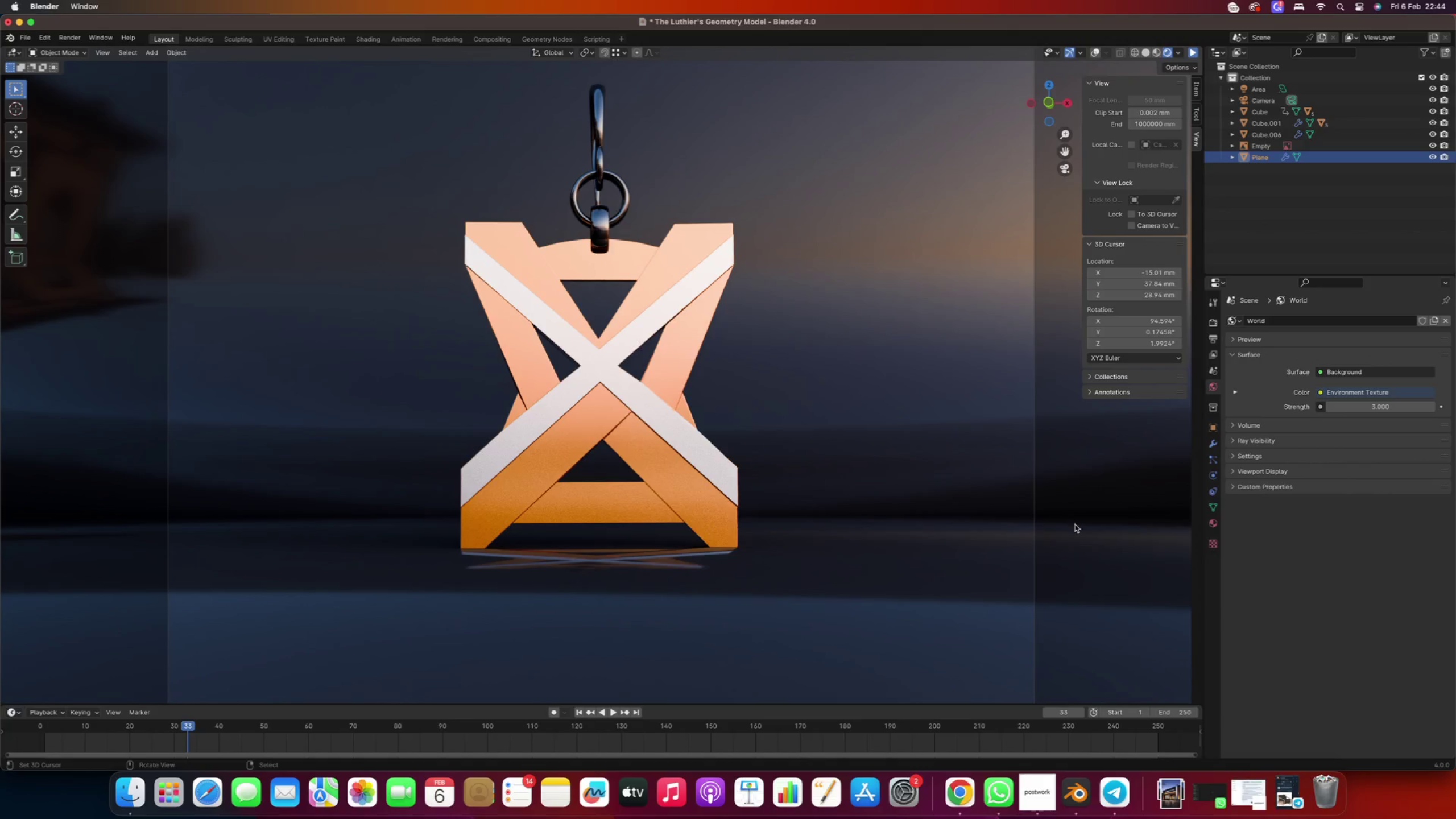 
wait(5.28)
 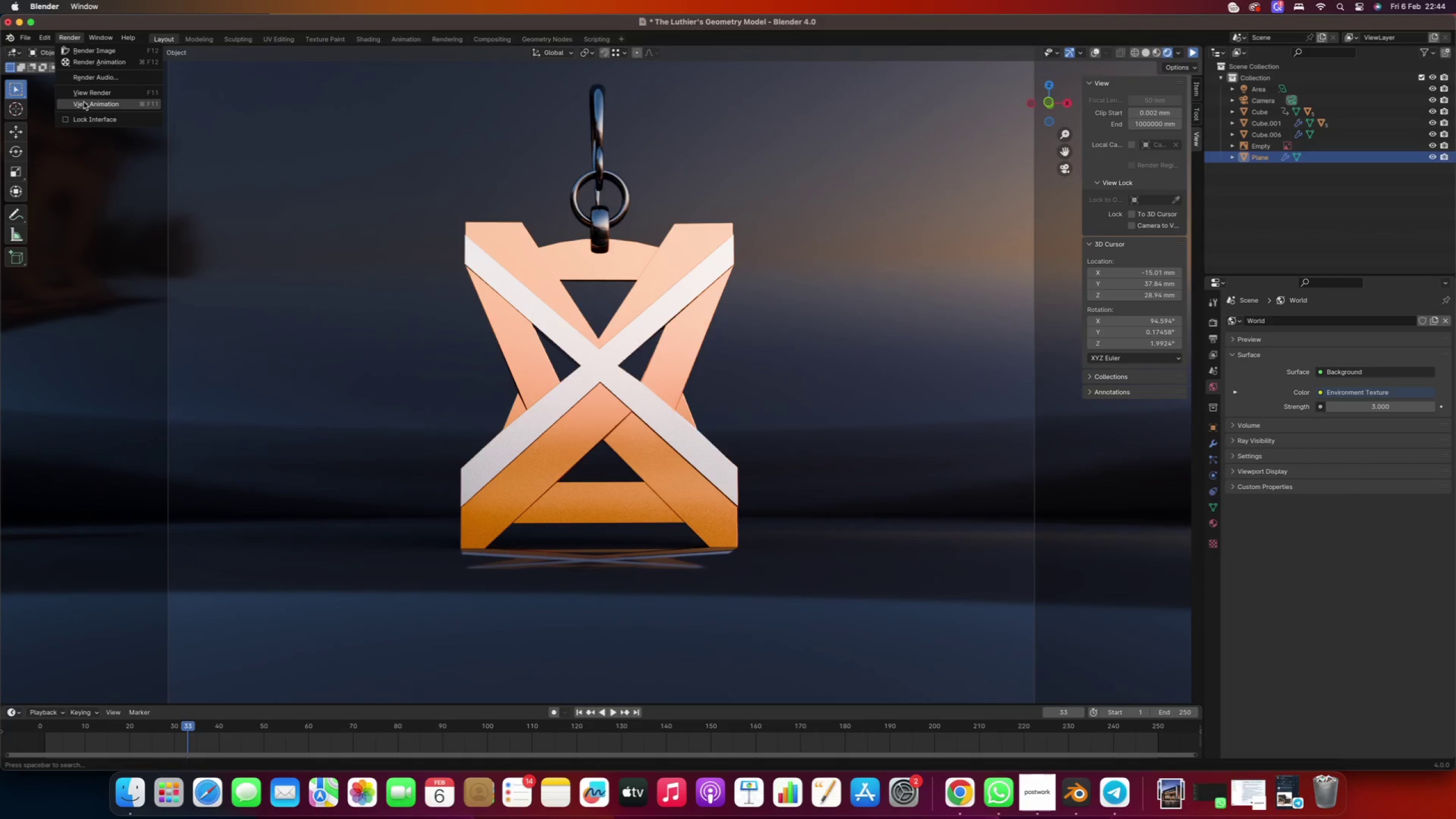 
left_click([1211, 336])
 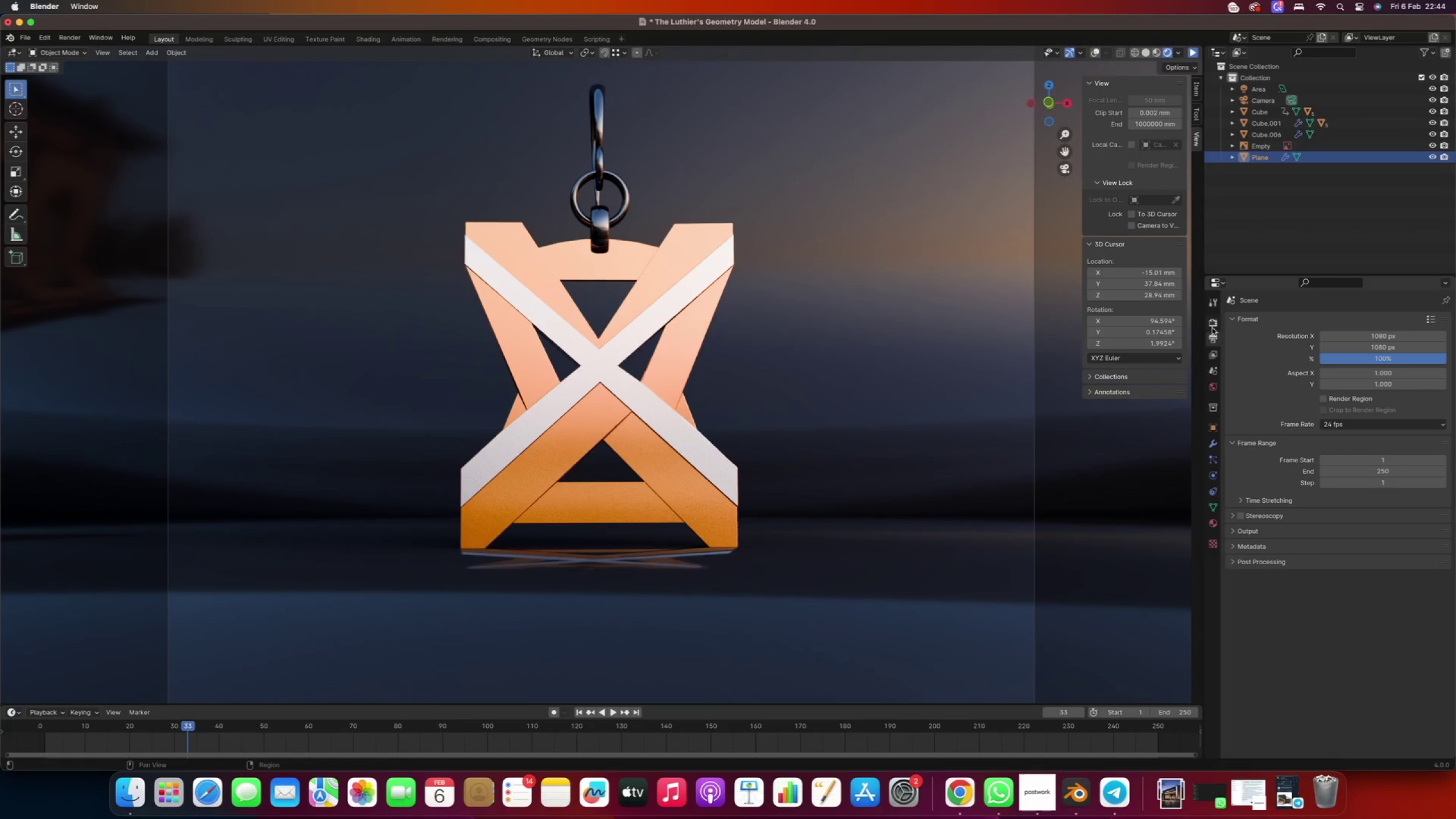 
left_click([1212, 325])
 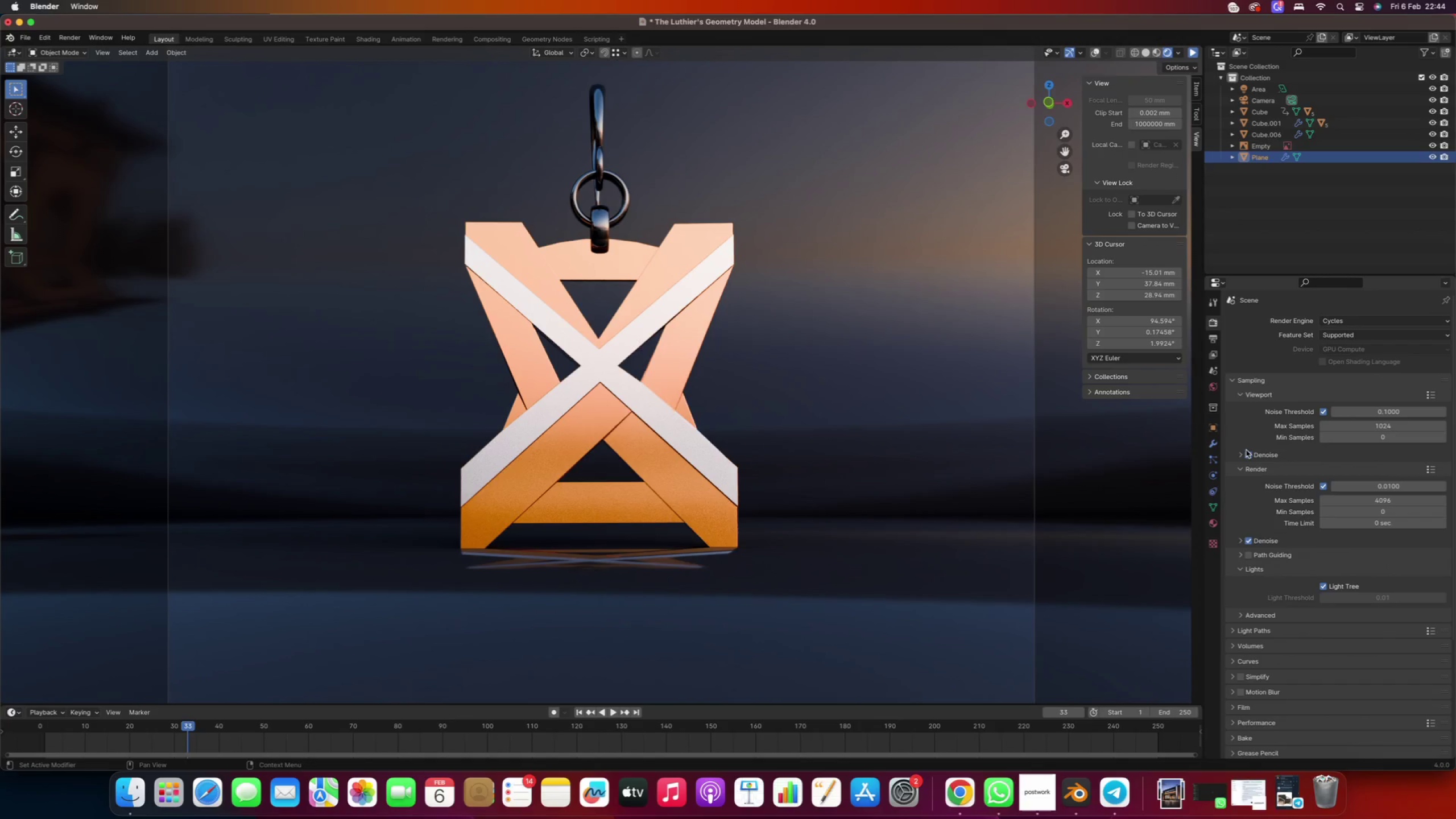 
double_click([1213, 347])
 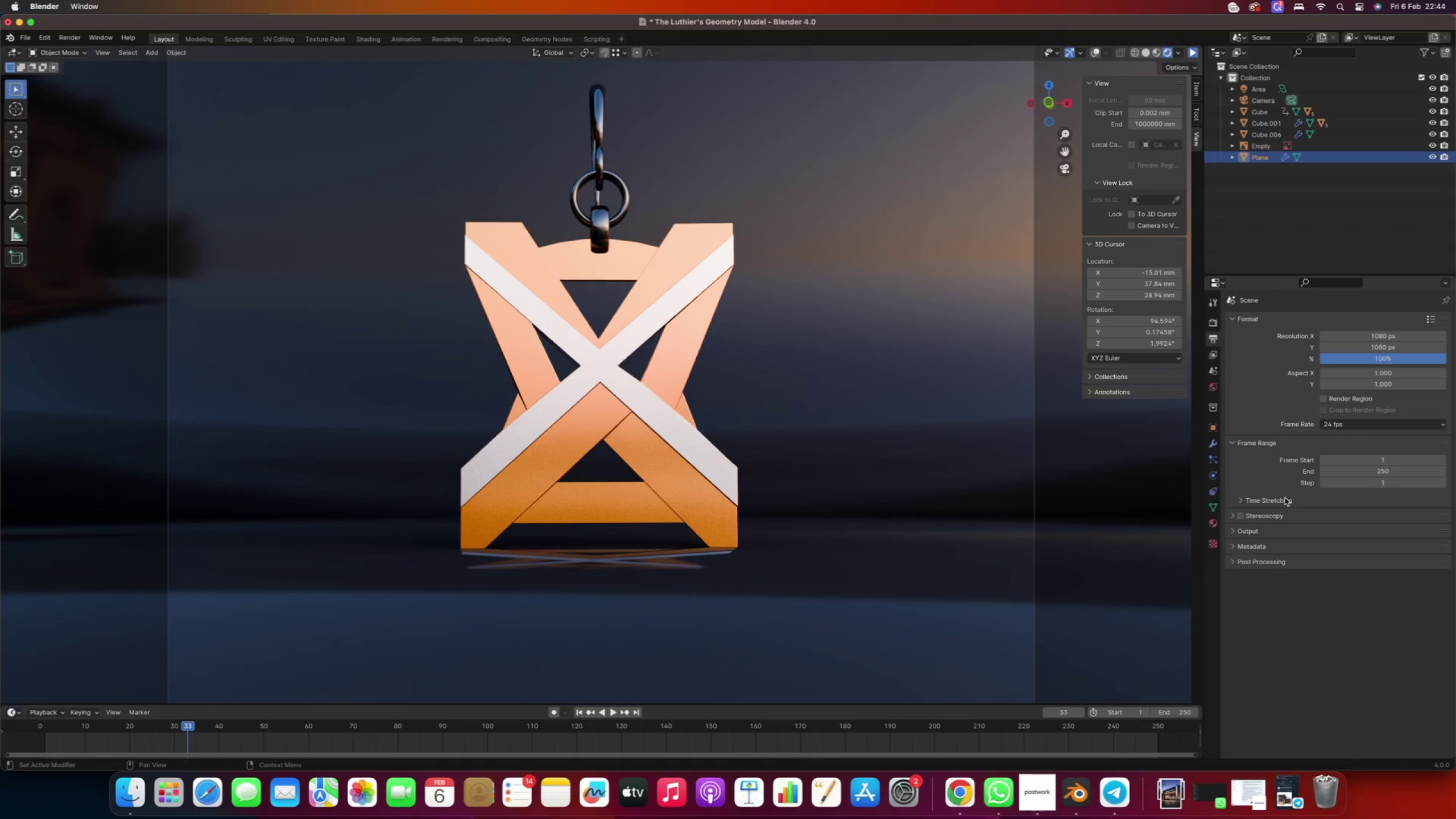 
left_click([1354, 472])
 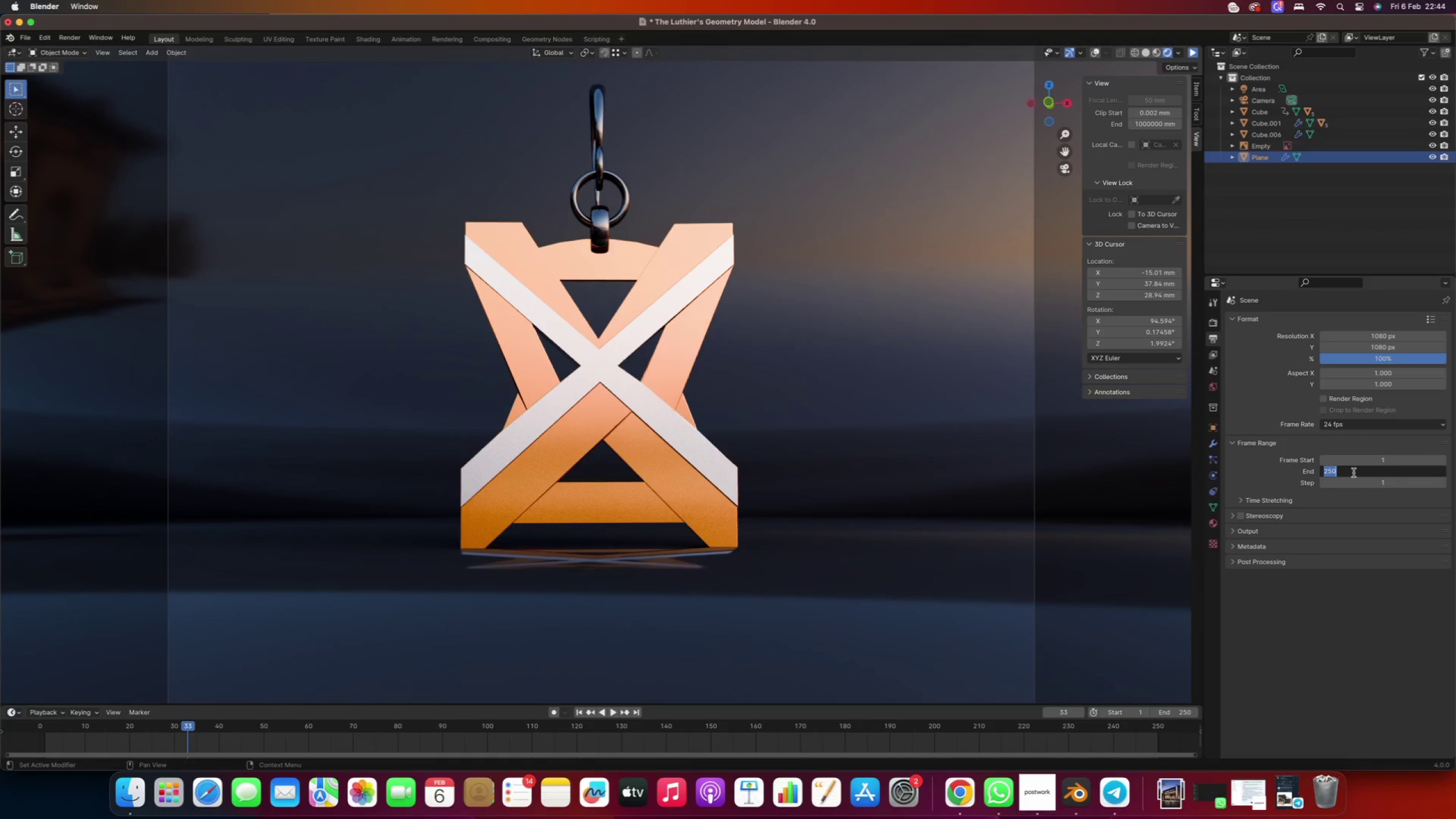 
type(150)
 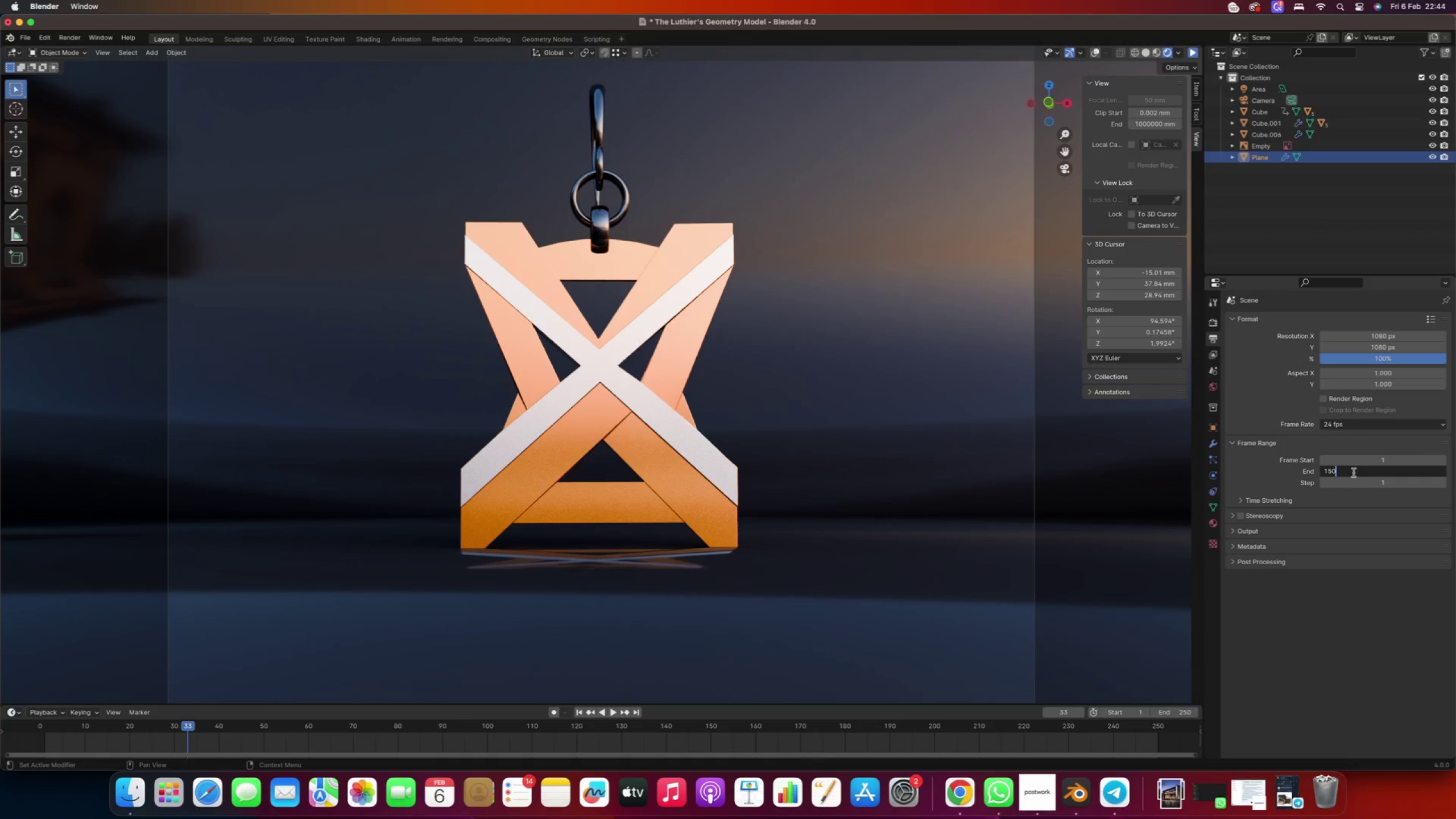 
key(Enter)
 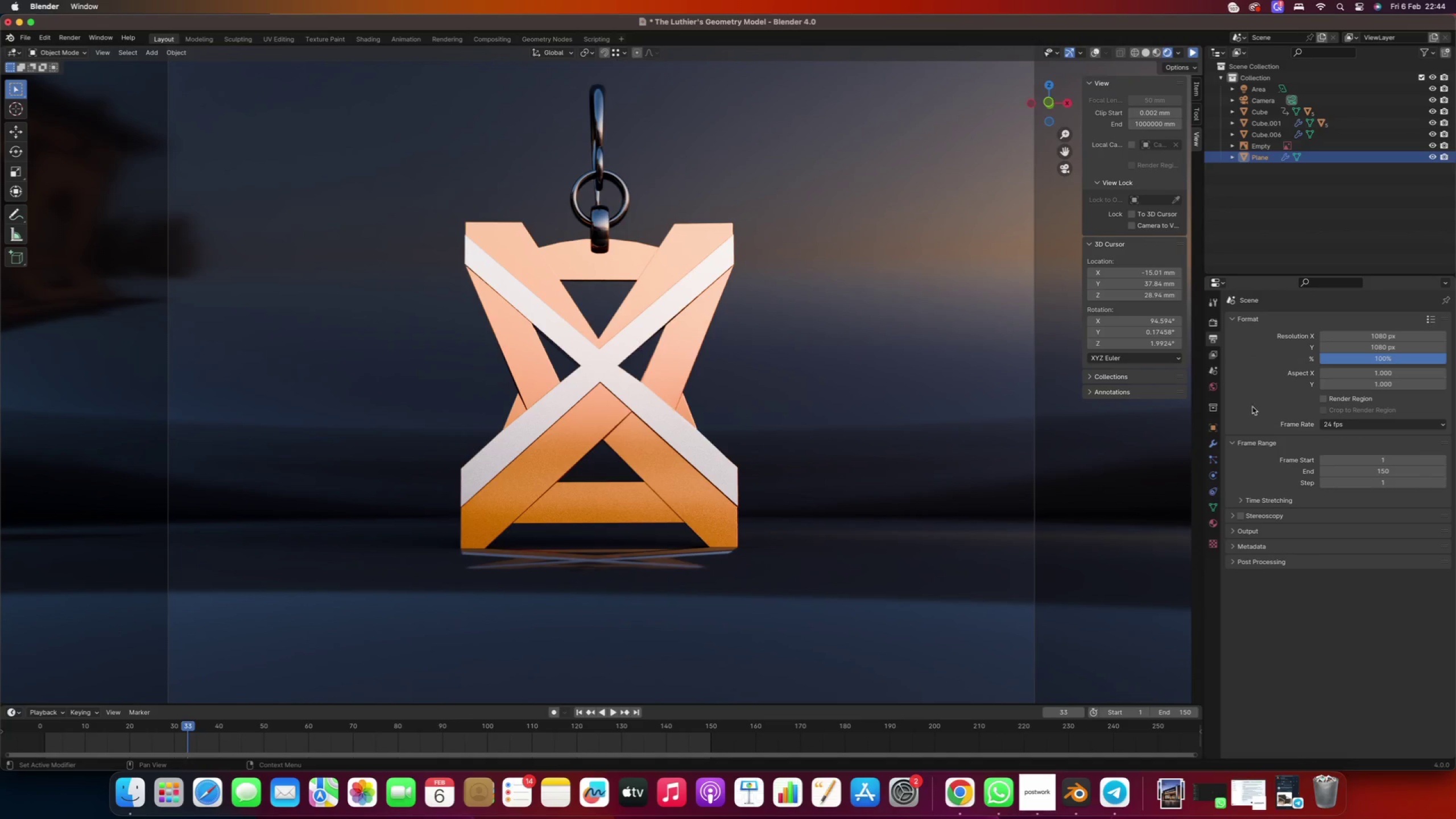 
left_click([1337, 424])
 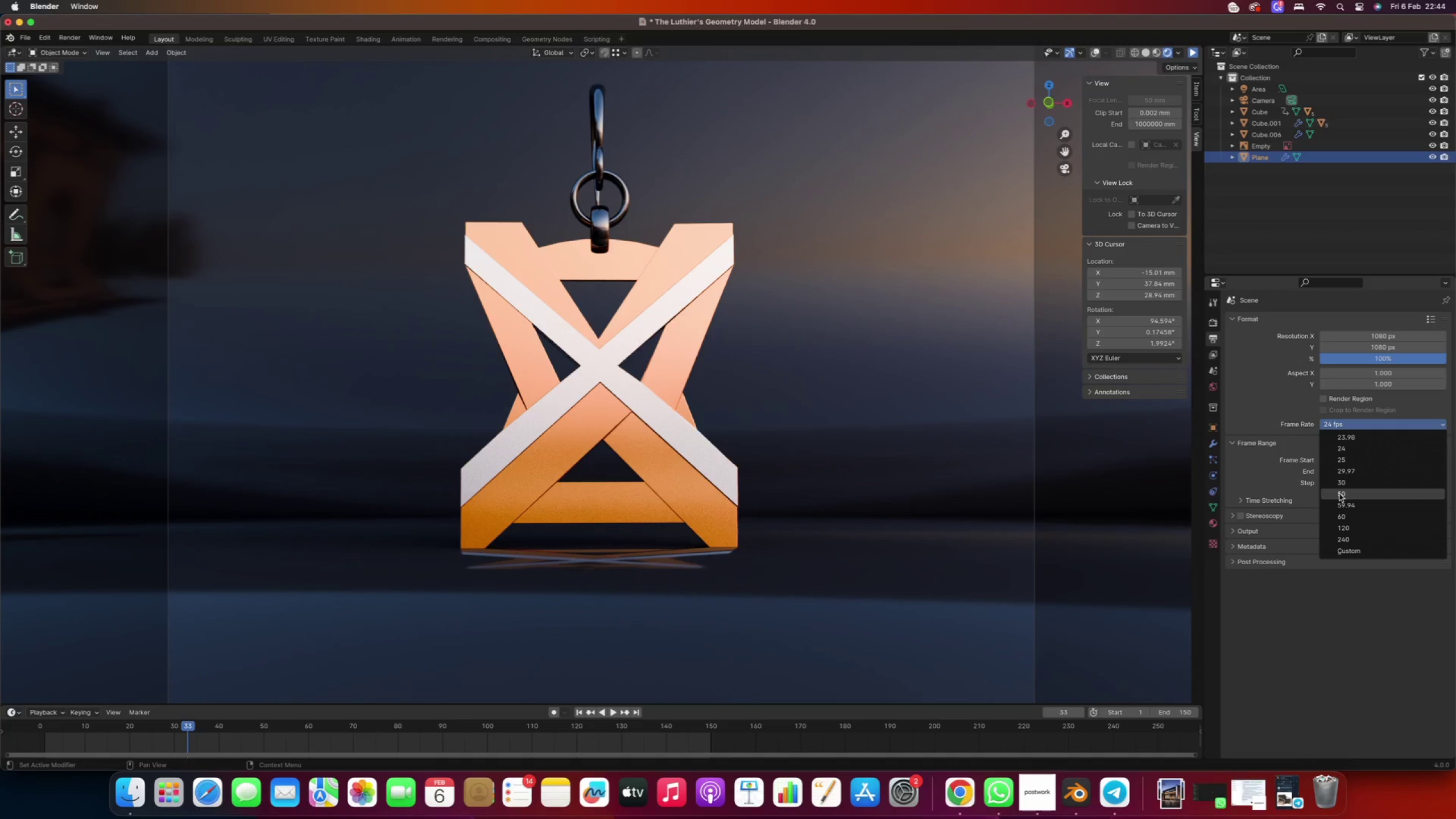 
left_click([1338, 486])
 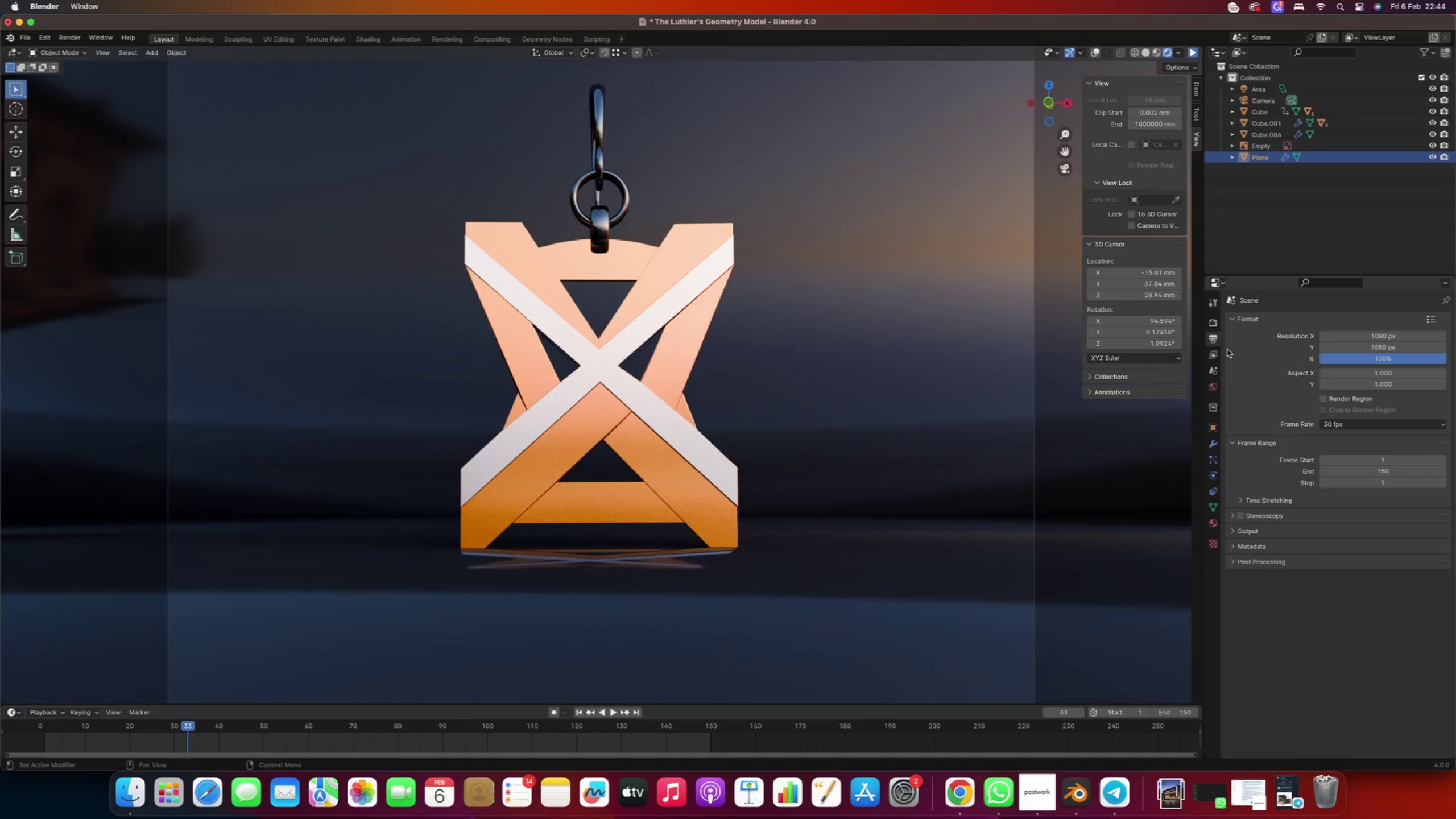 
left_click([1215, 354])
 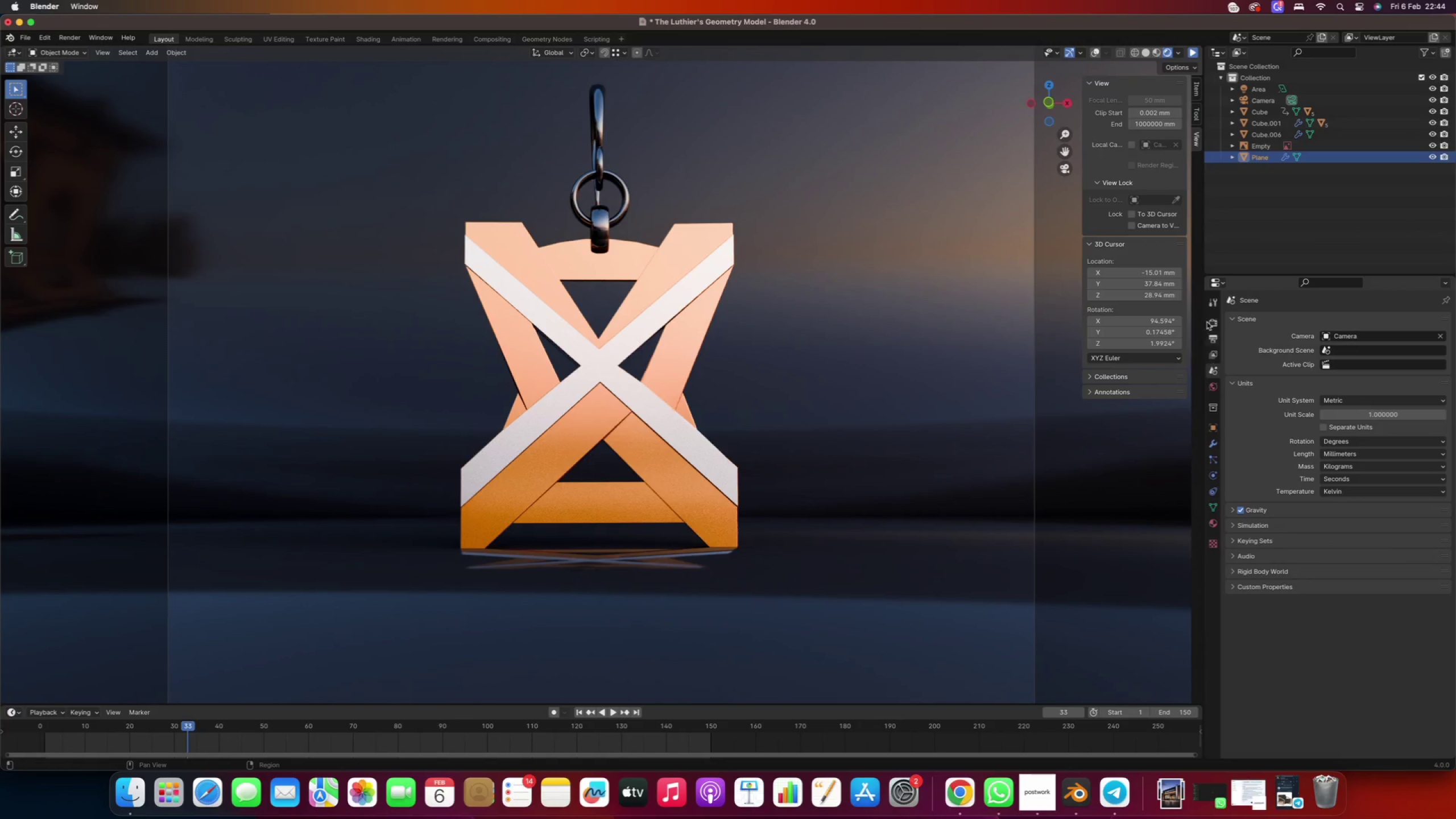 
left_click([1211, 324])
 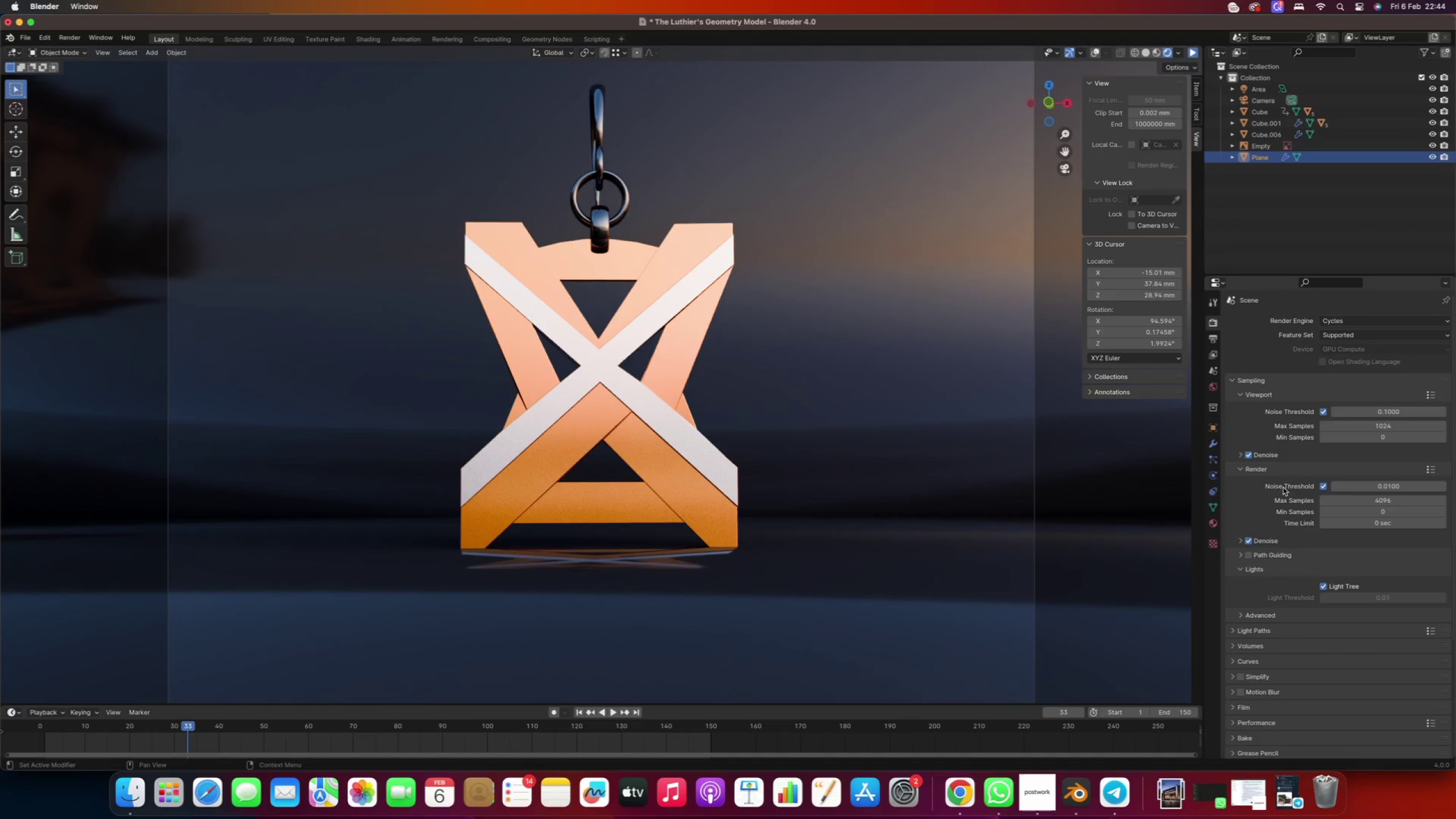 
scroll: coordinate [1237, 572], scroll_direction: down, amount: 49.0
 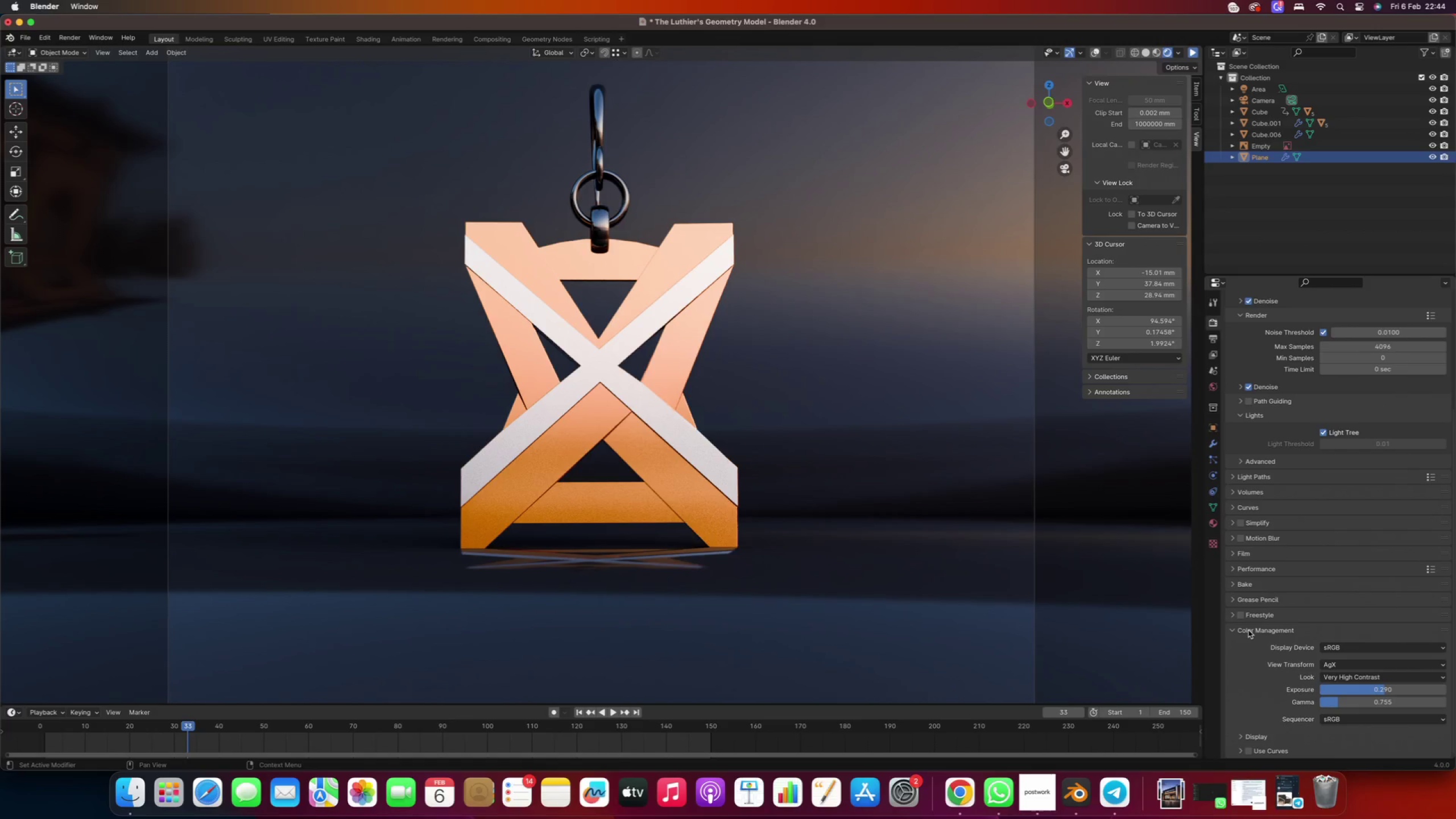 
wait(6.58)
 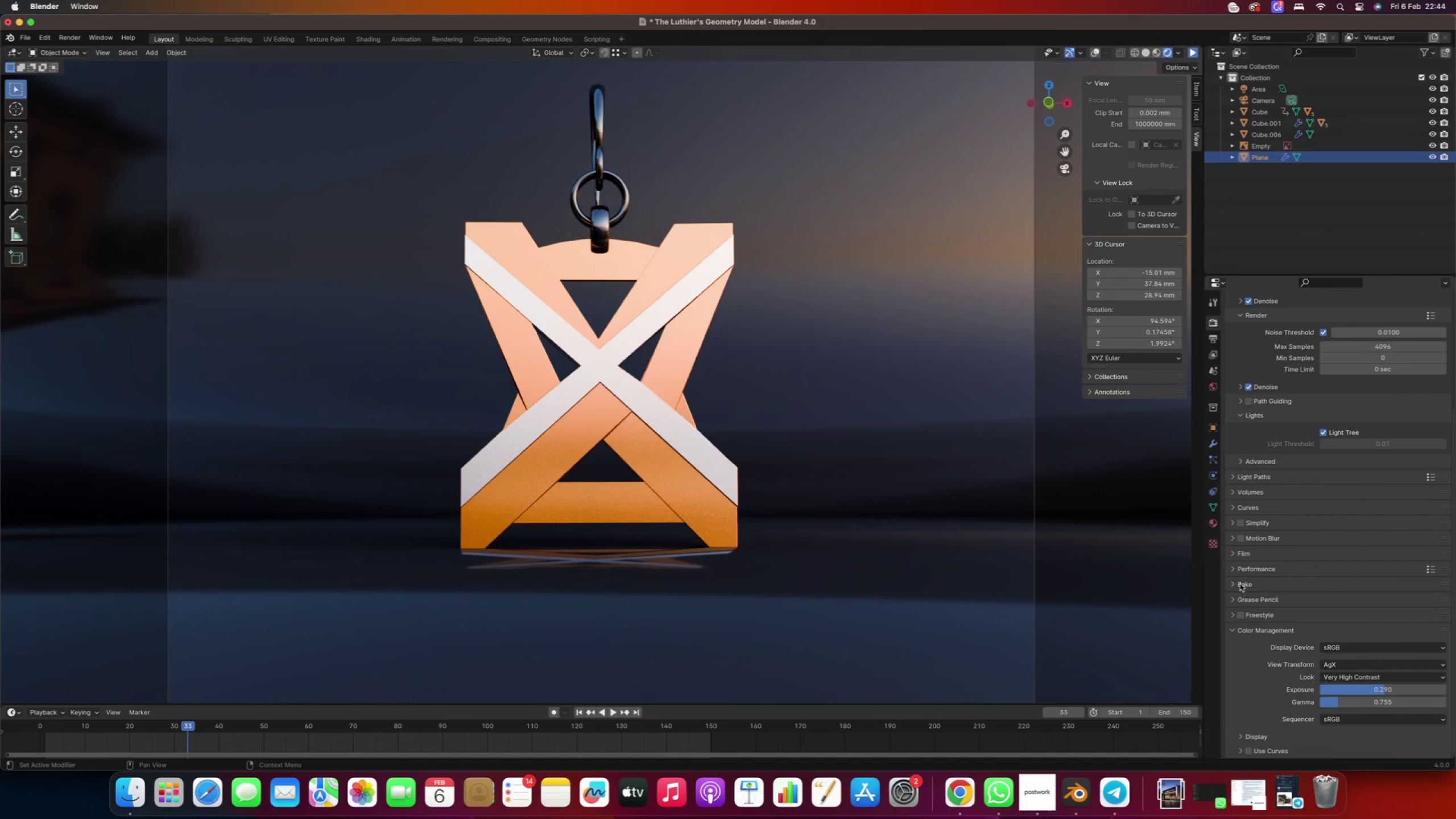 
scroll: coordinate [1285, 445], scroll_direction: up, amount: 9.0
 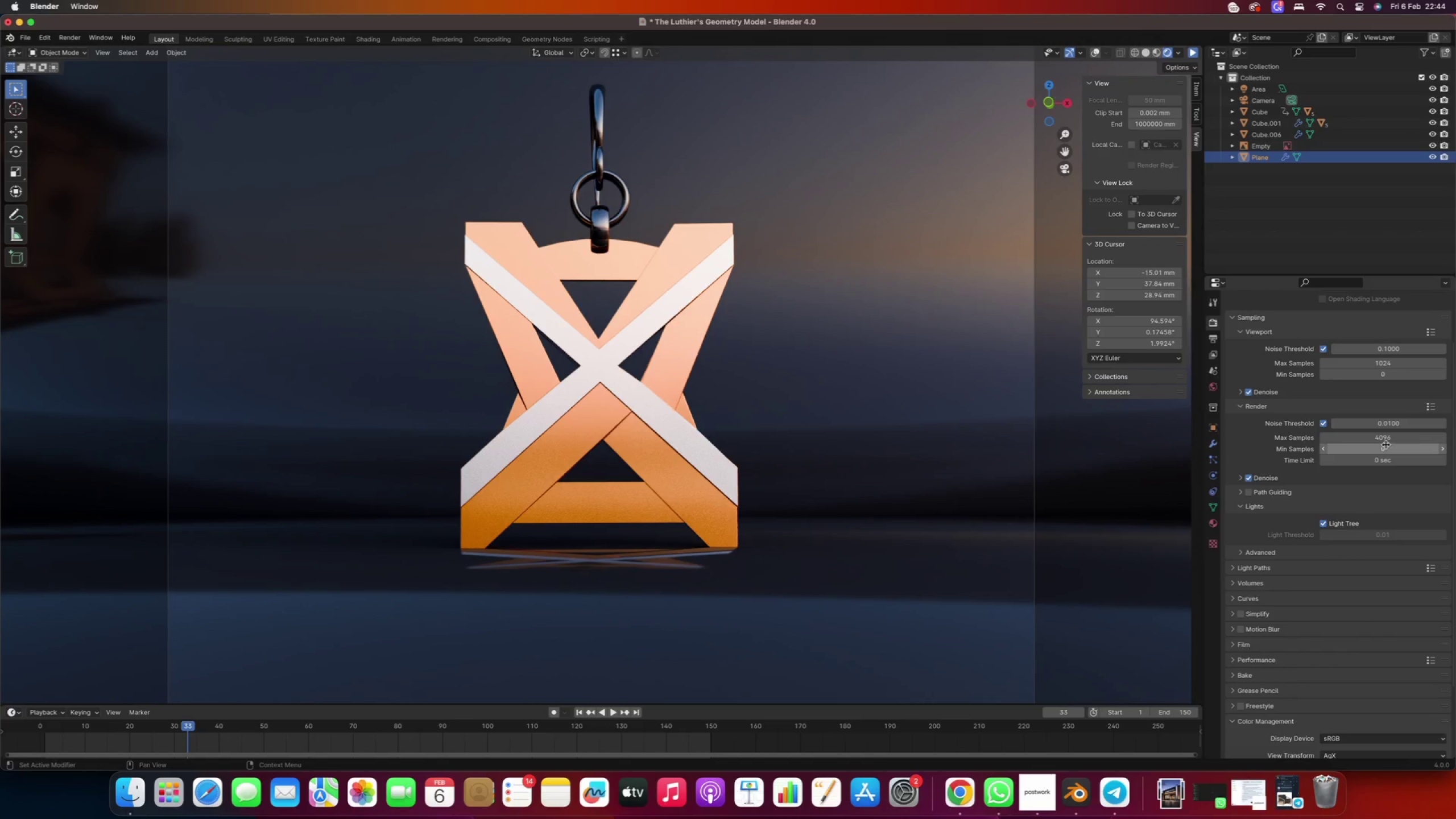 
left_click([1380, 439])
 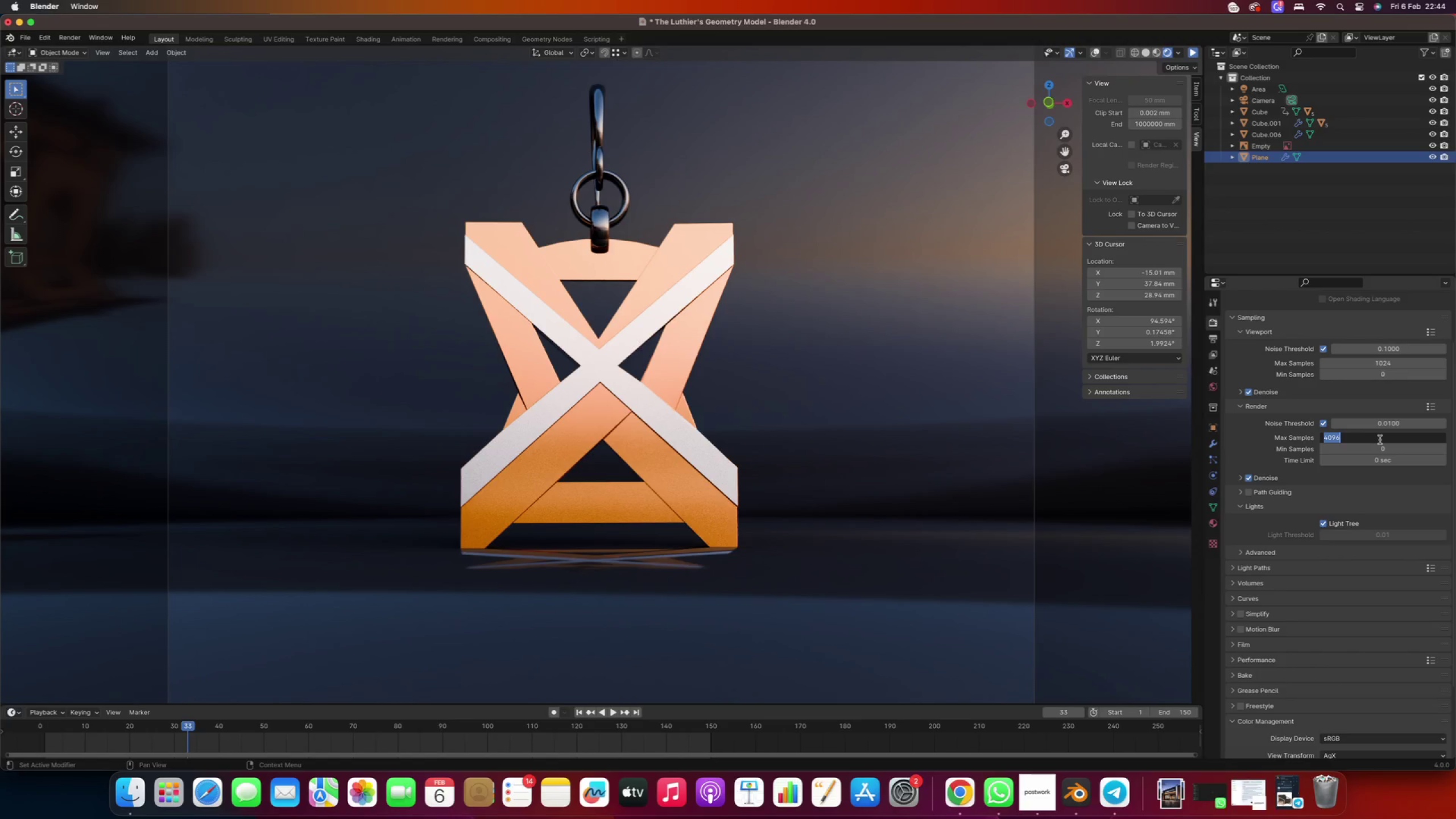 
type(100)
 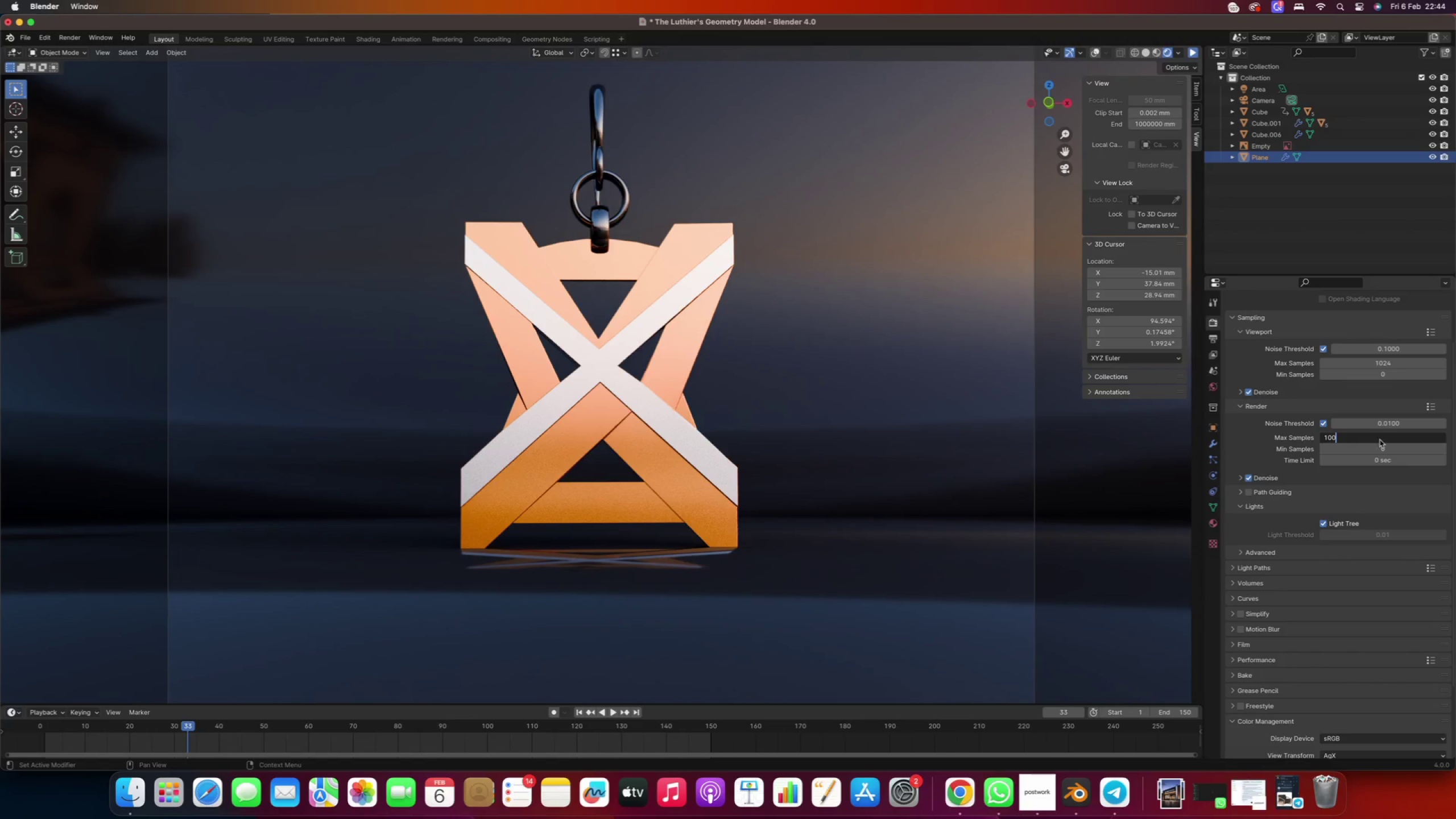 
key(Enter)
 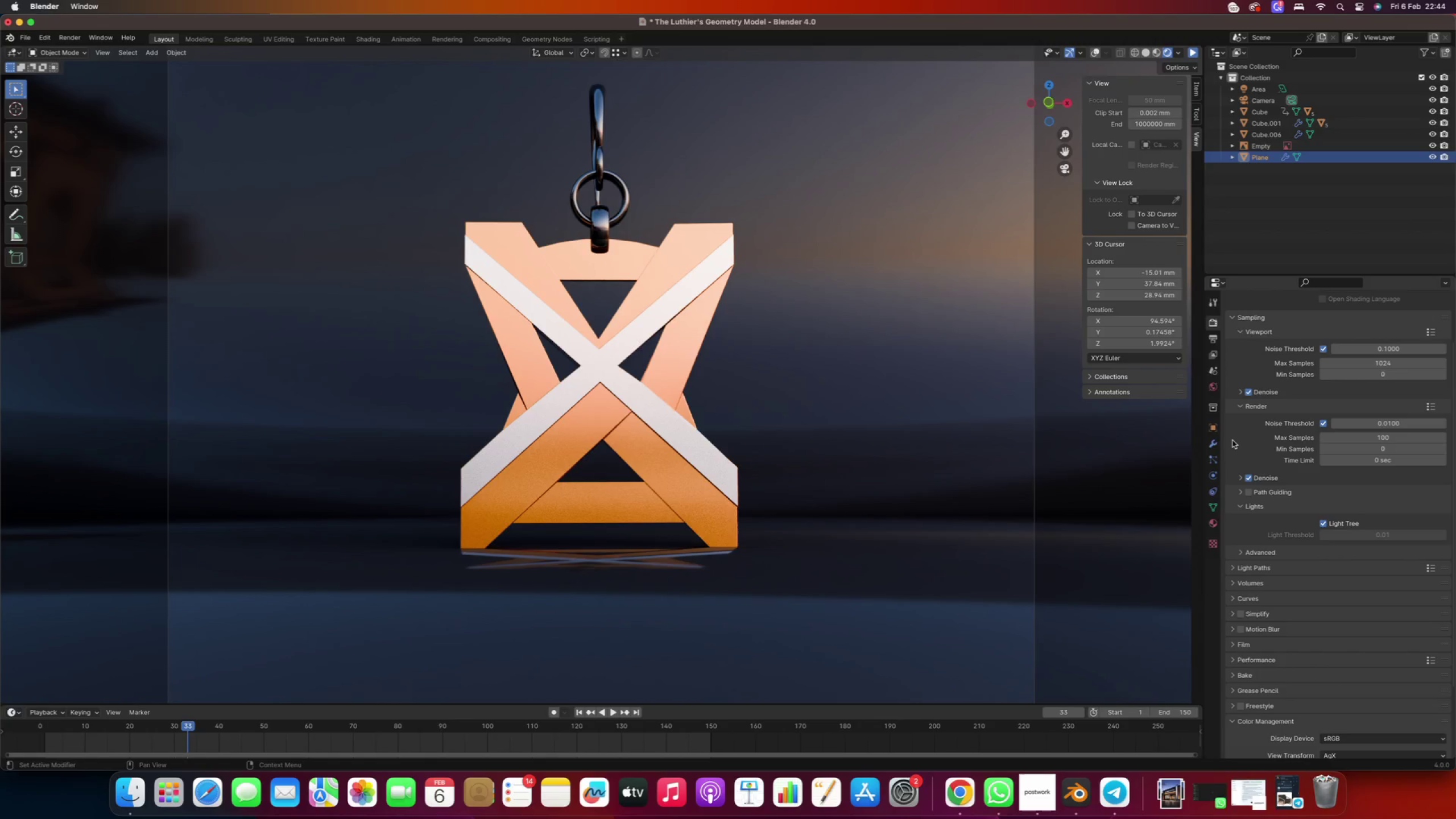 
left_click([1214, 446])
 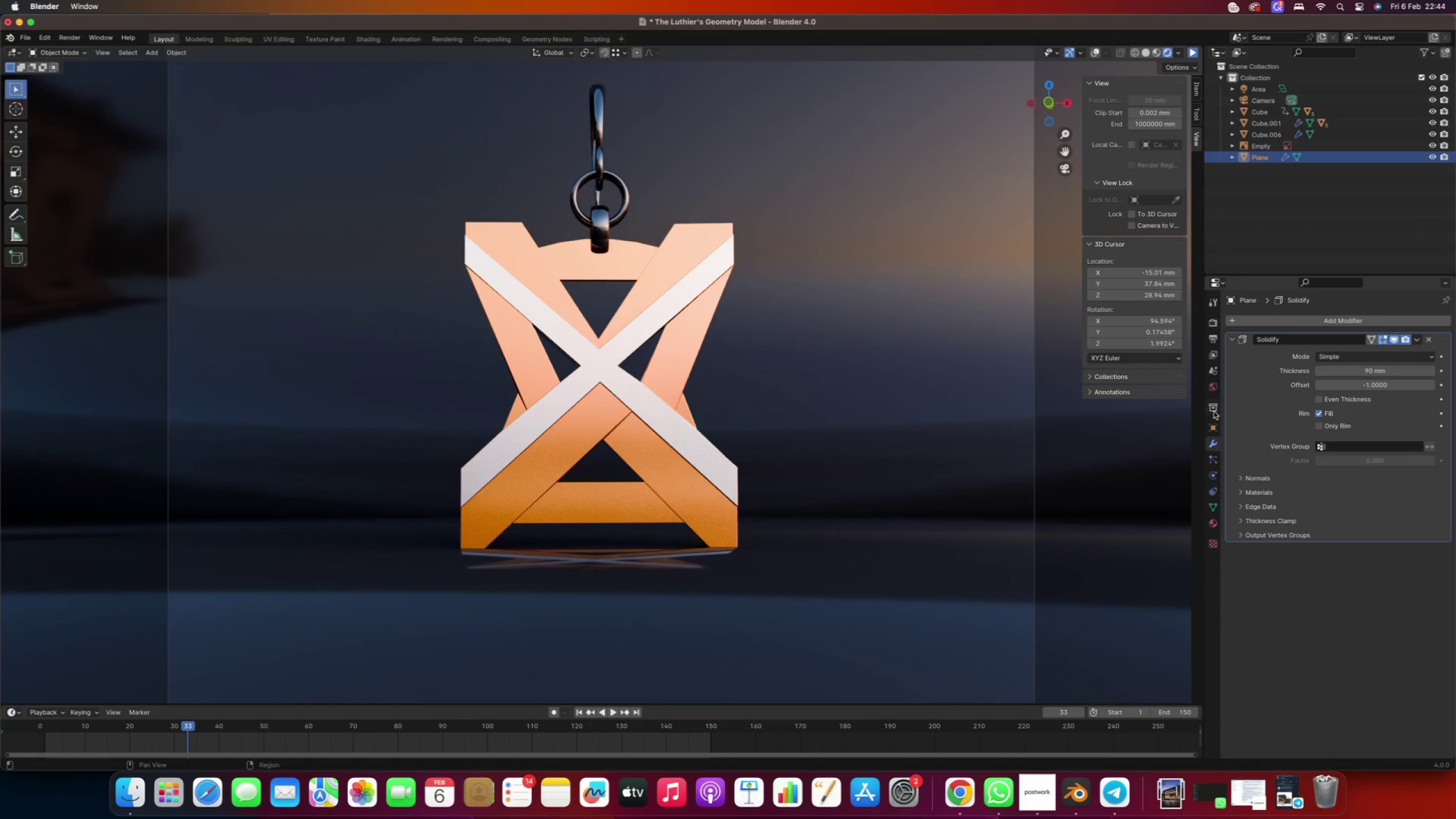 
left_click([1214, 411])
 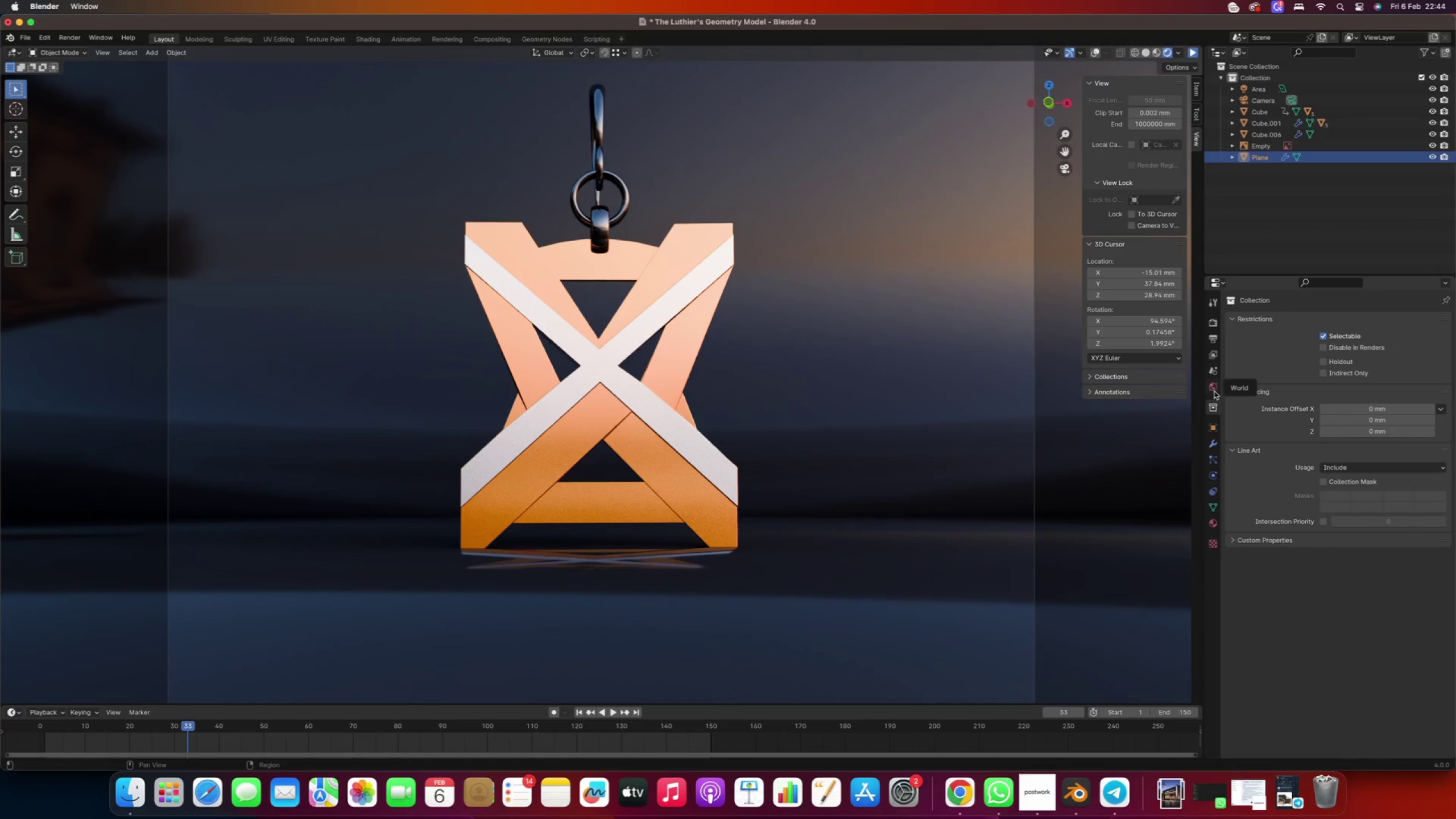 
left_click([1214, 391])
 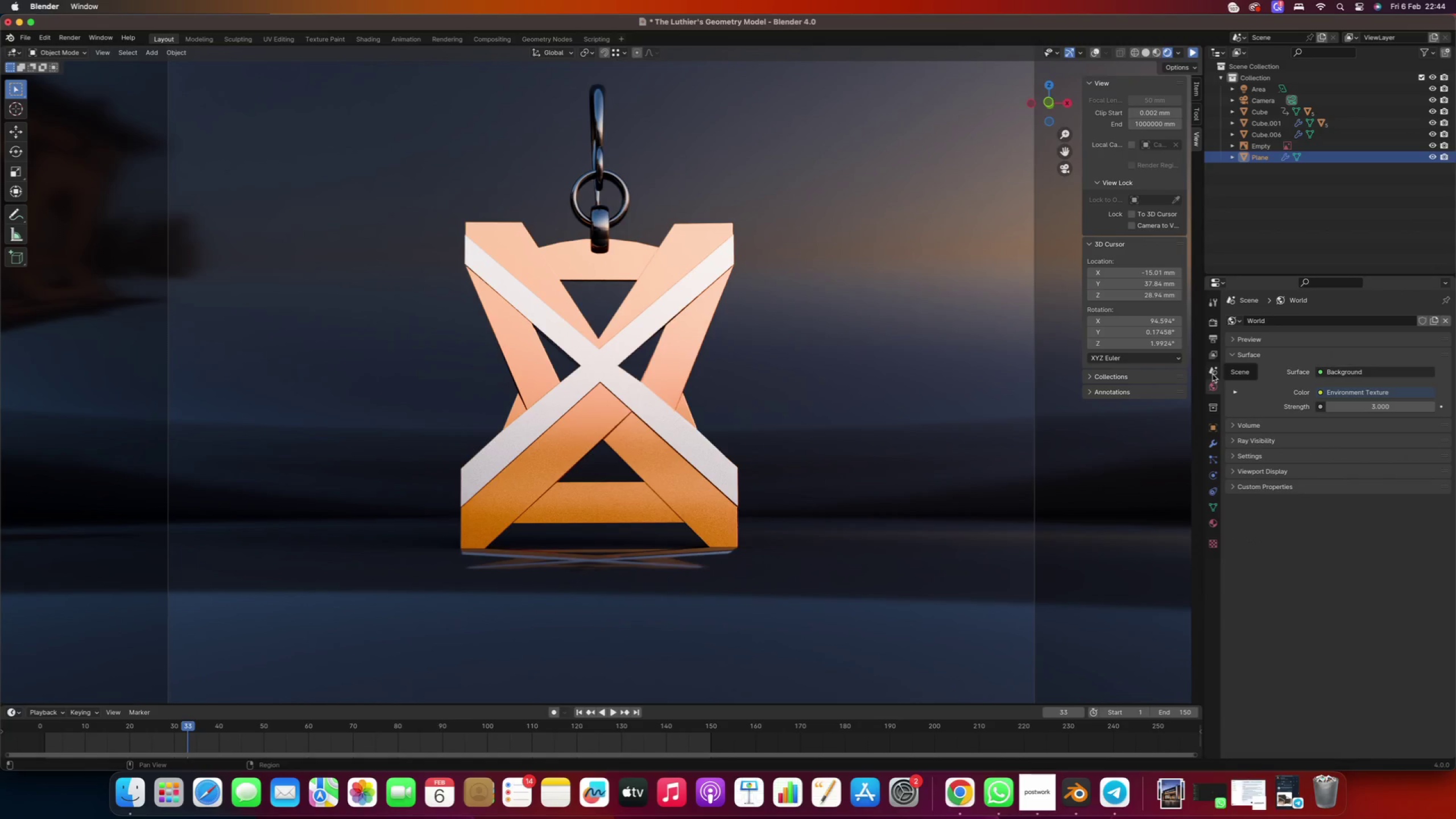 
left_click([1213, 374])
 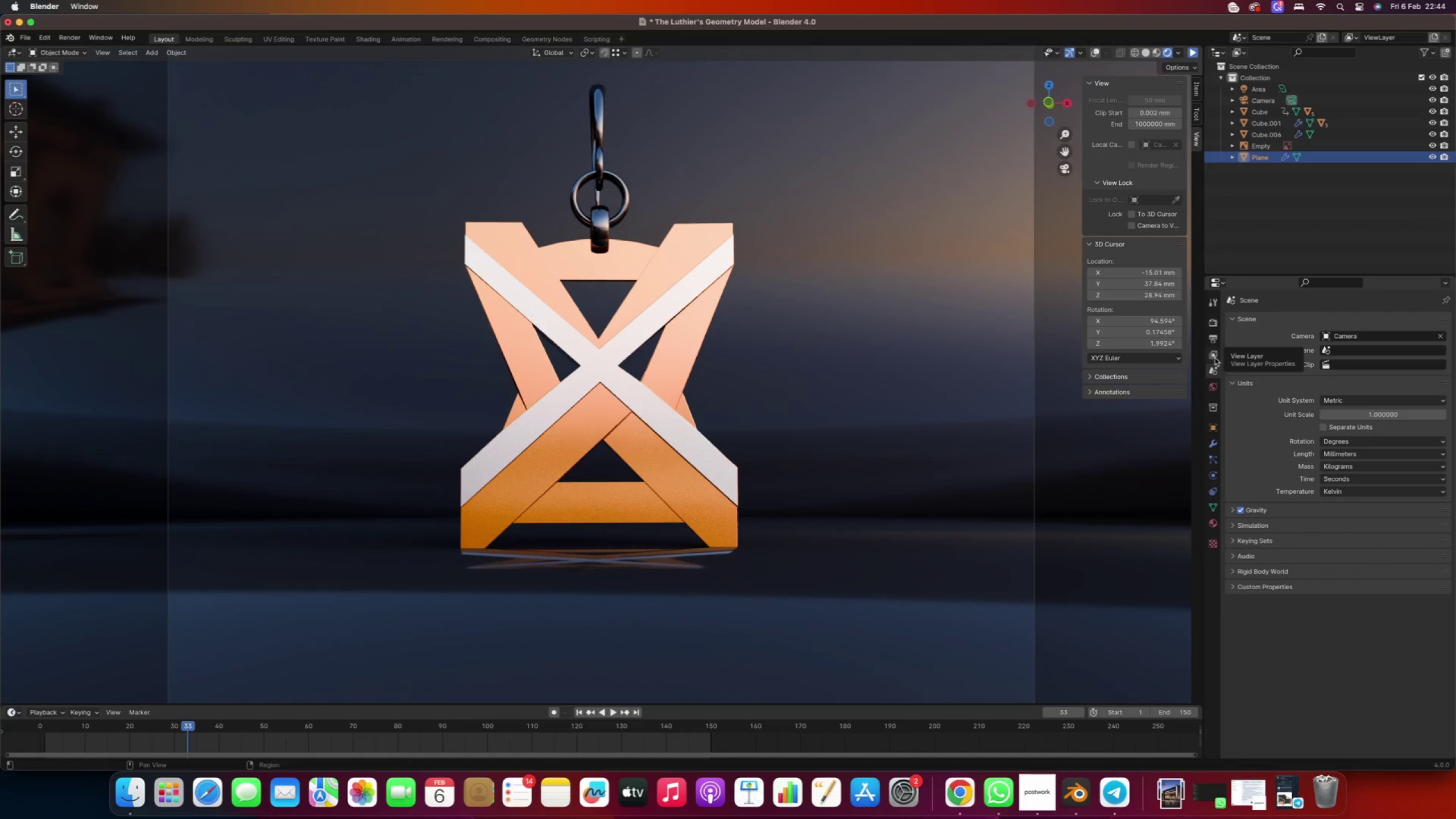 
left_click([1215, 358])
 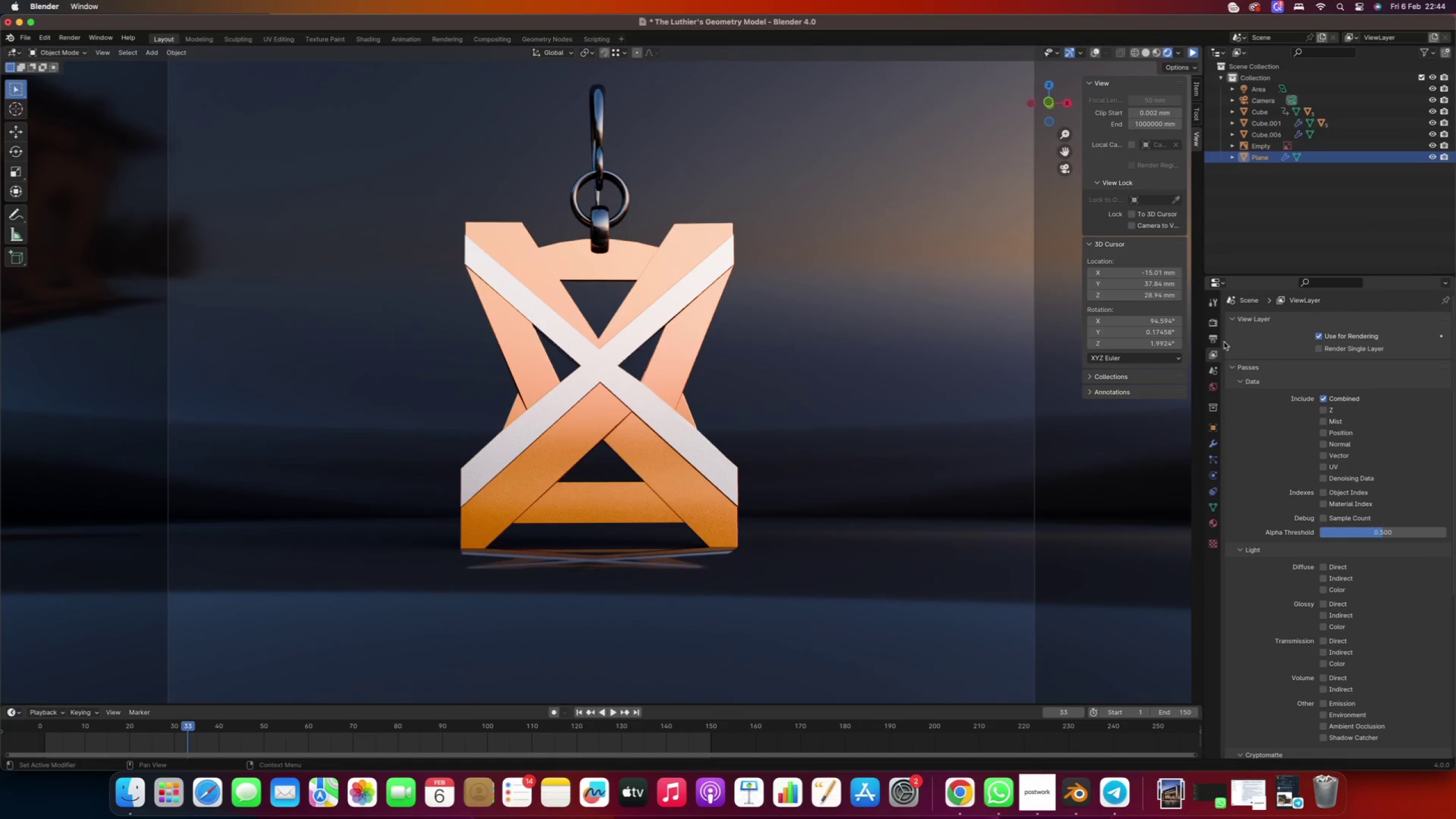 
left_click([1219, 341])
 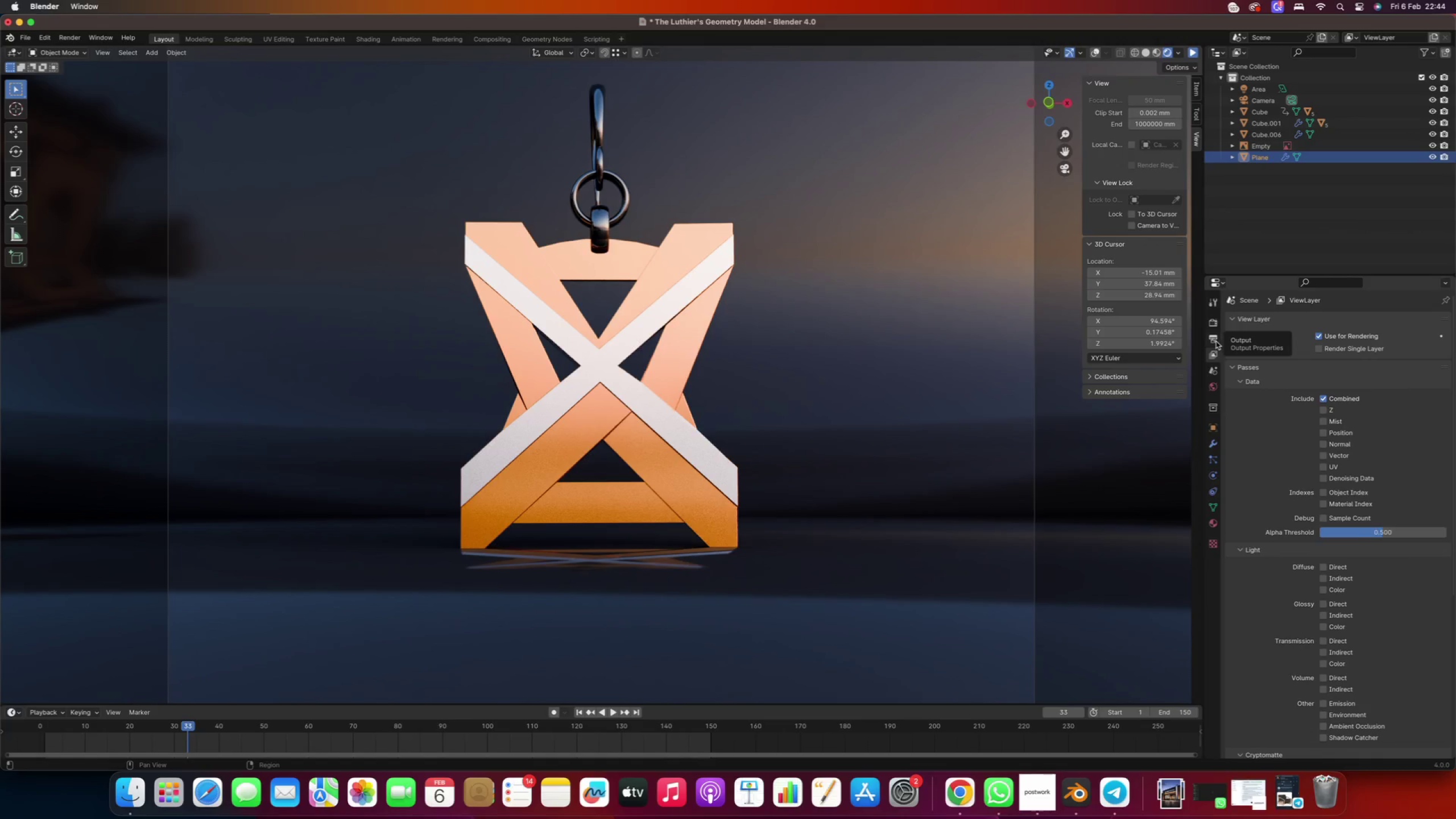 
left_click([1215, 341])
 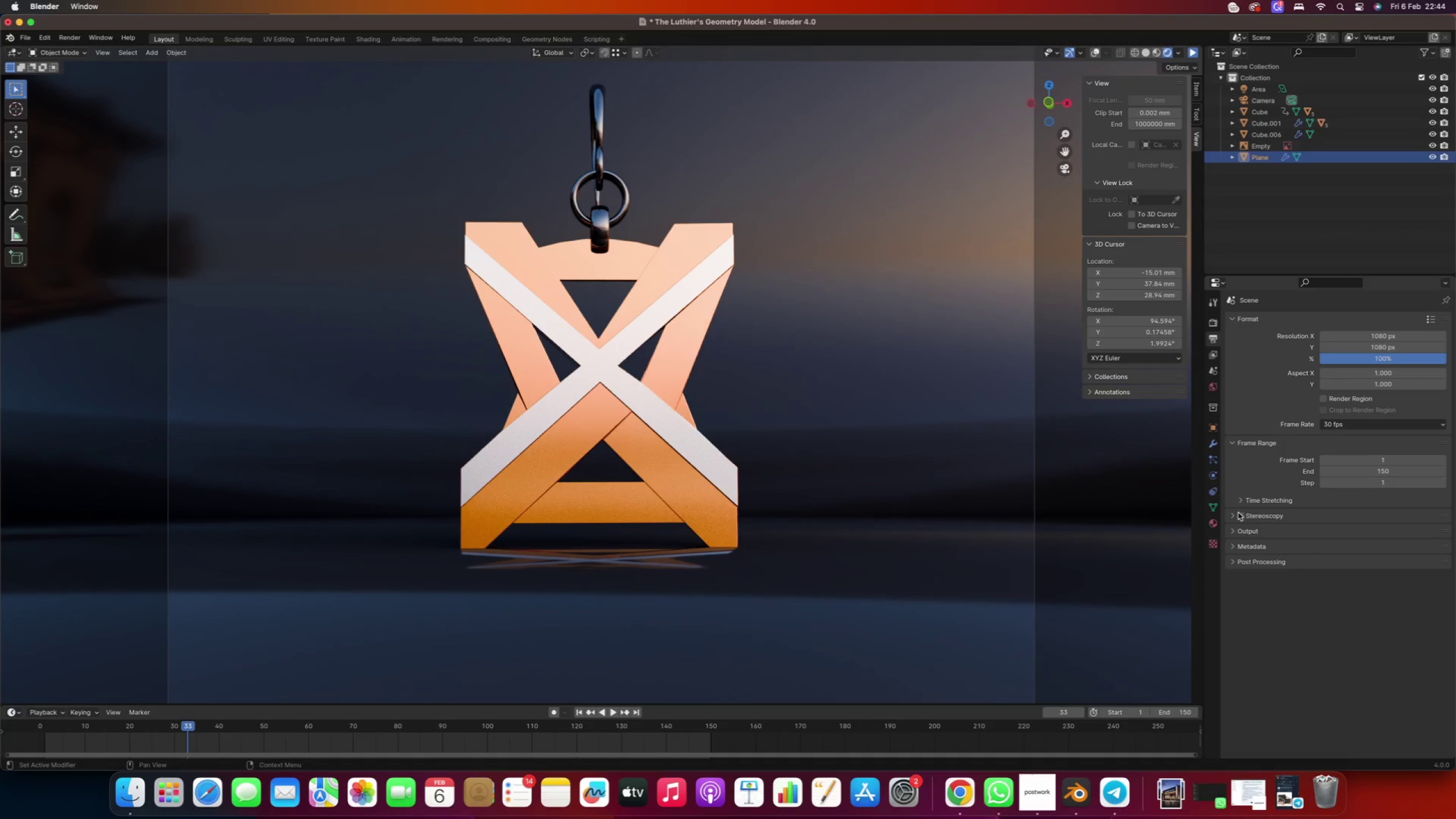 
left_click([1234, 528])
 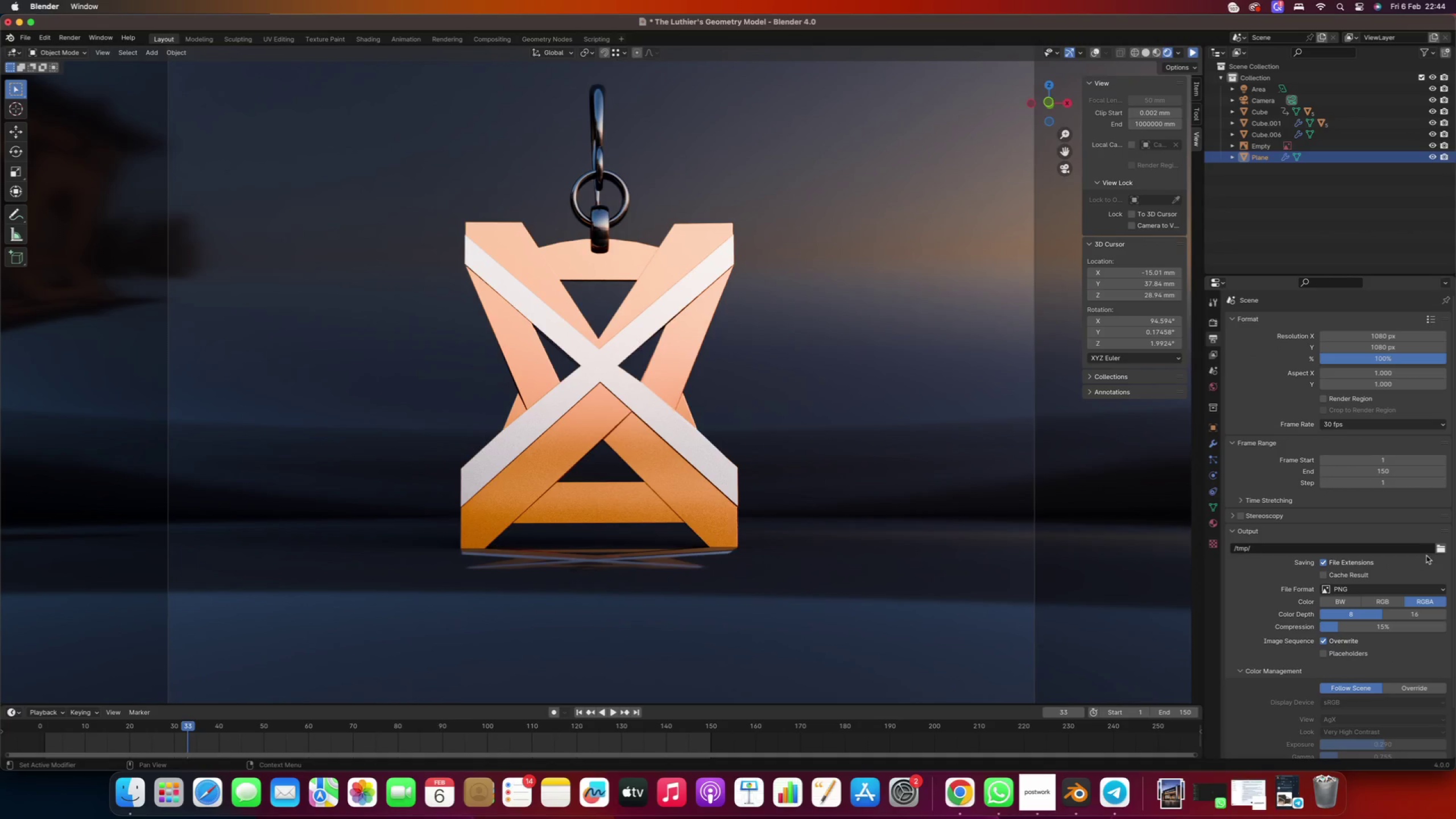 
left_click([1441, 551])
 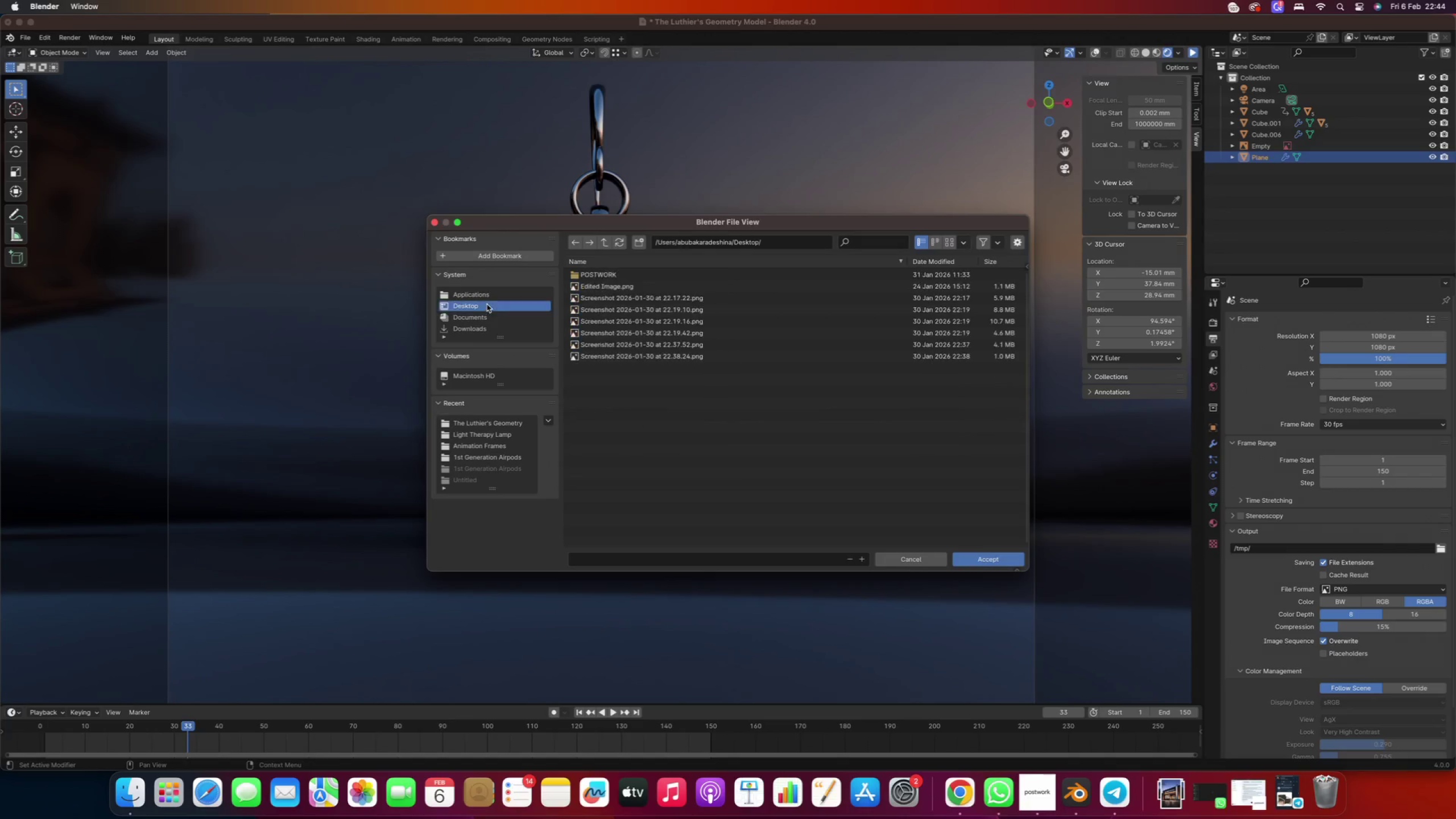 
double_click([611, 275])
 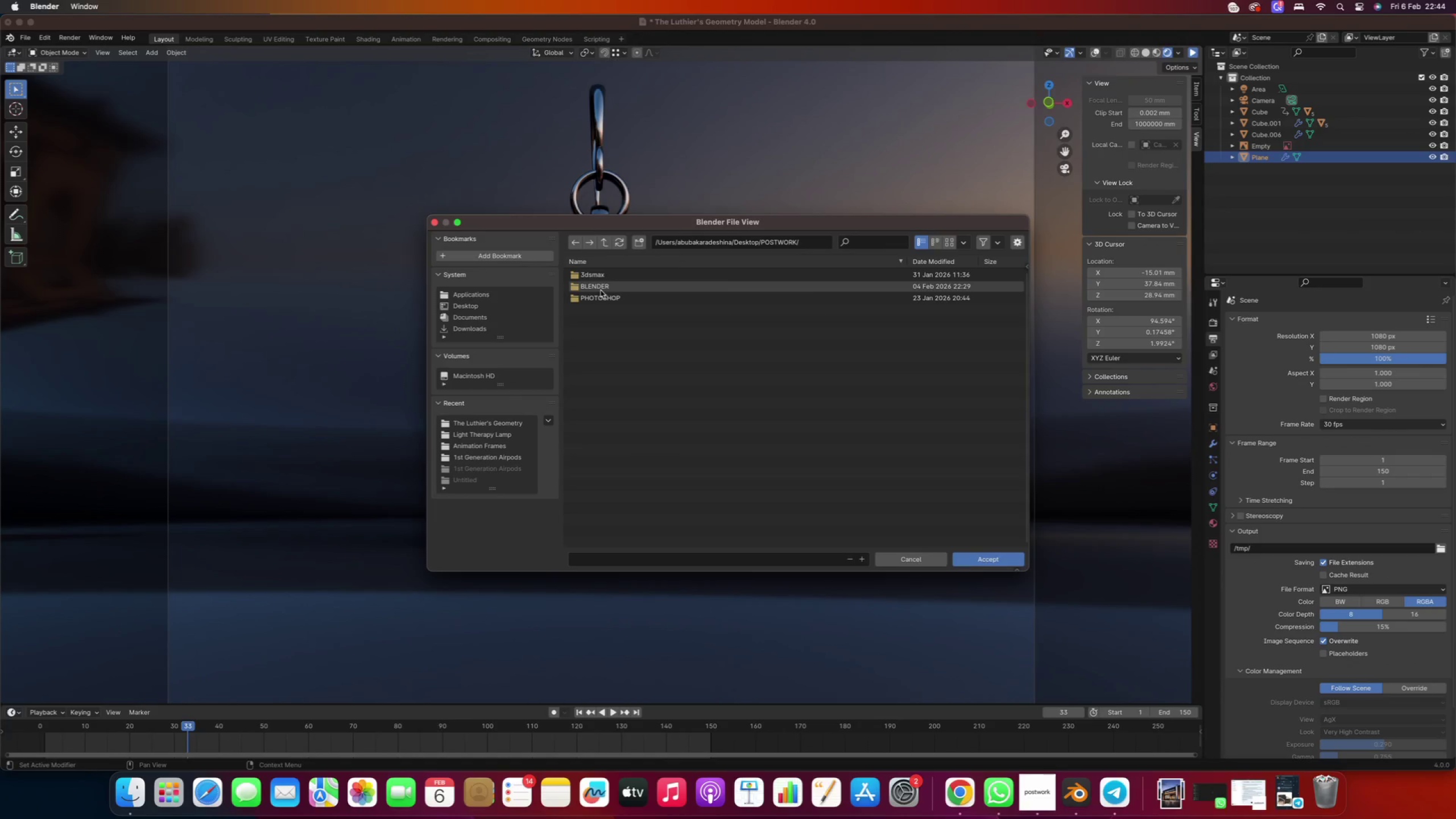 
left_click([600, 288])
 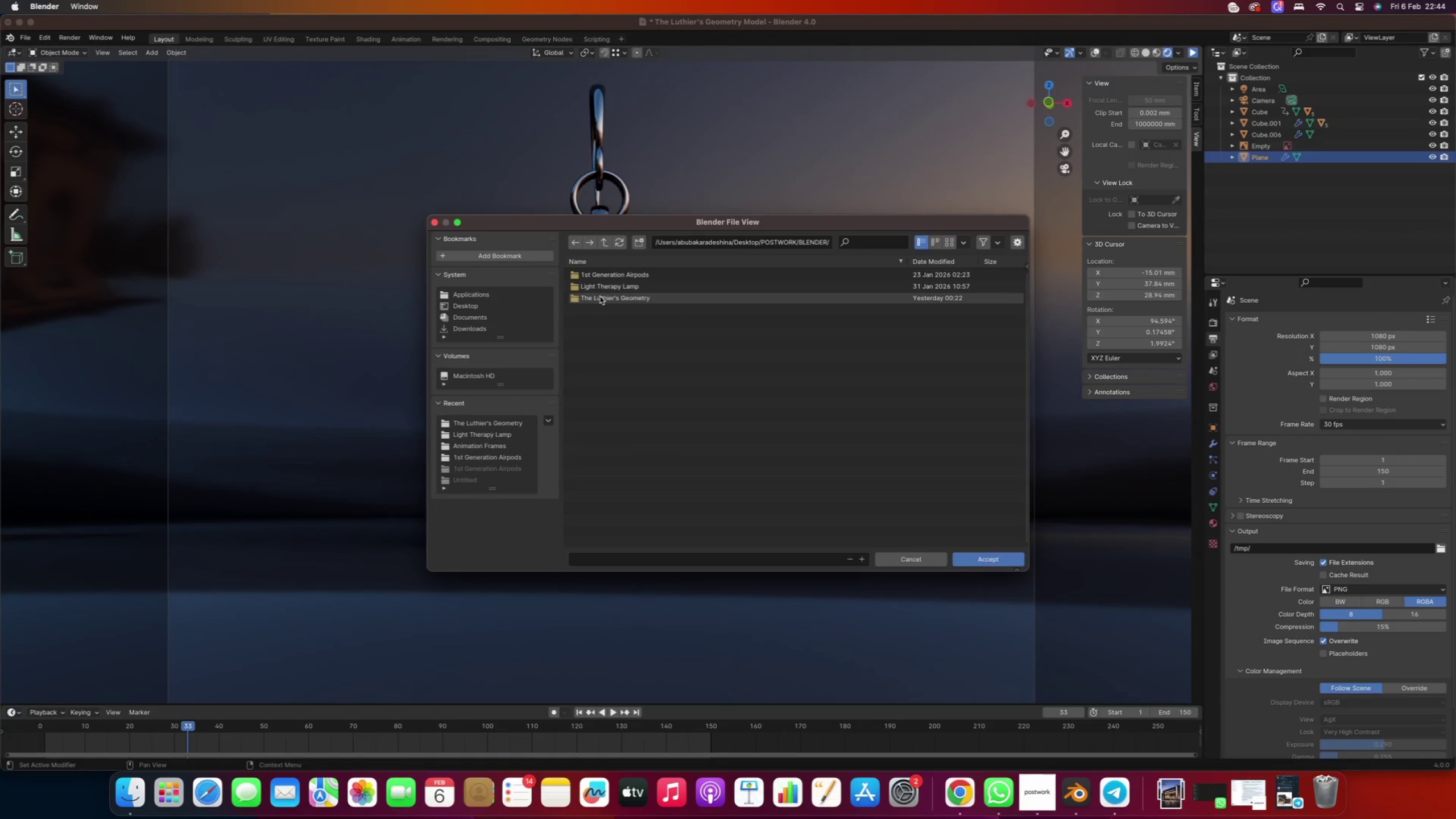 
left_click([610, 297])
 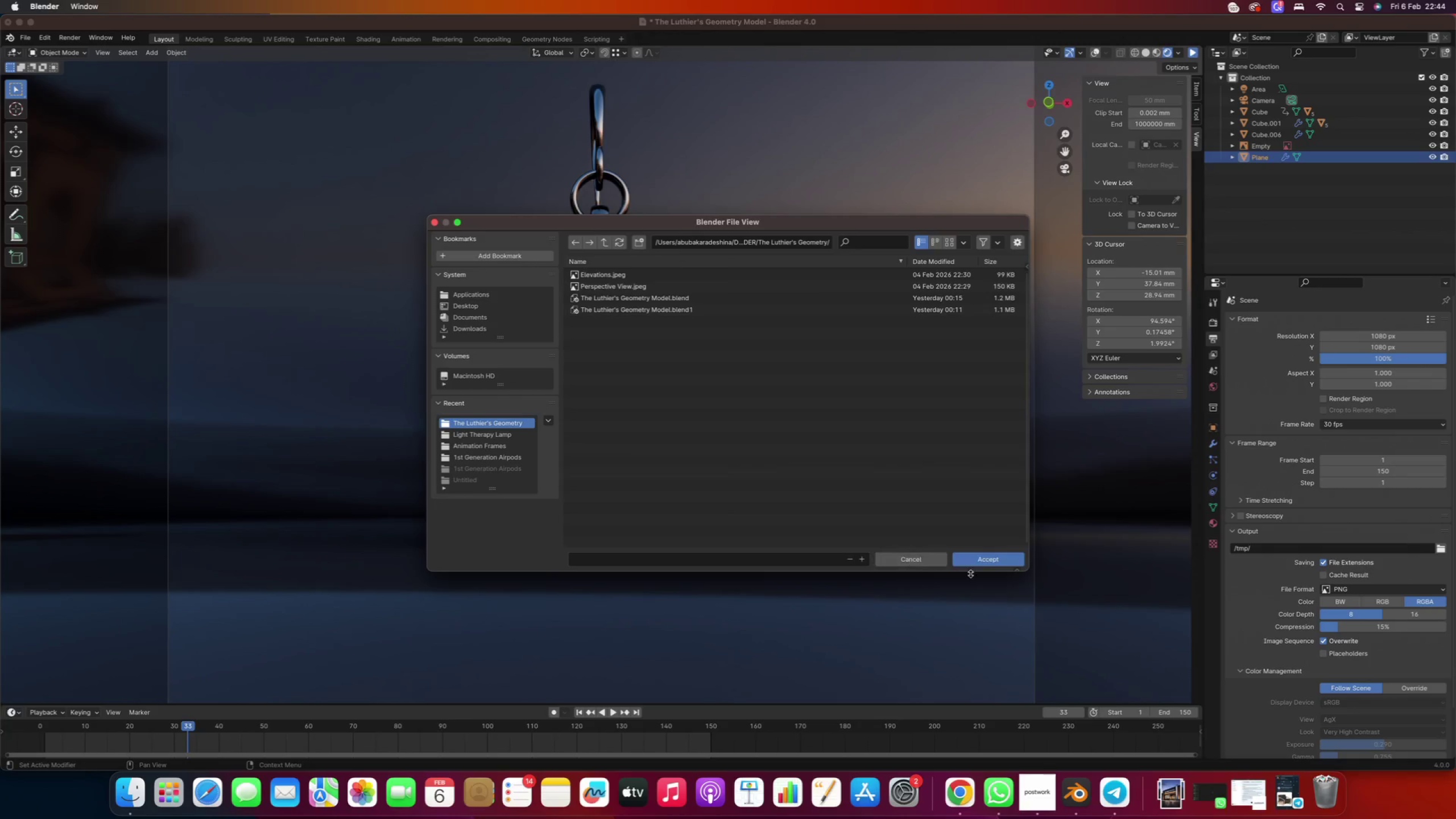 
double_click([974, 564])
 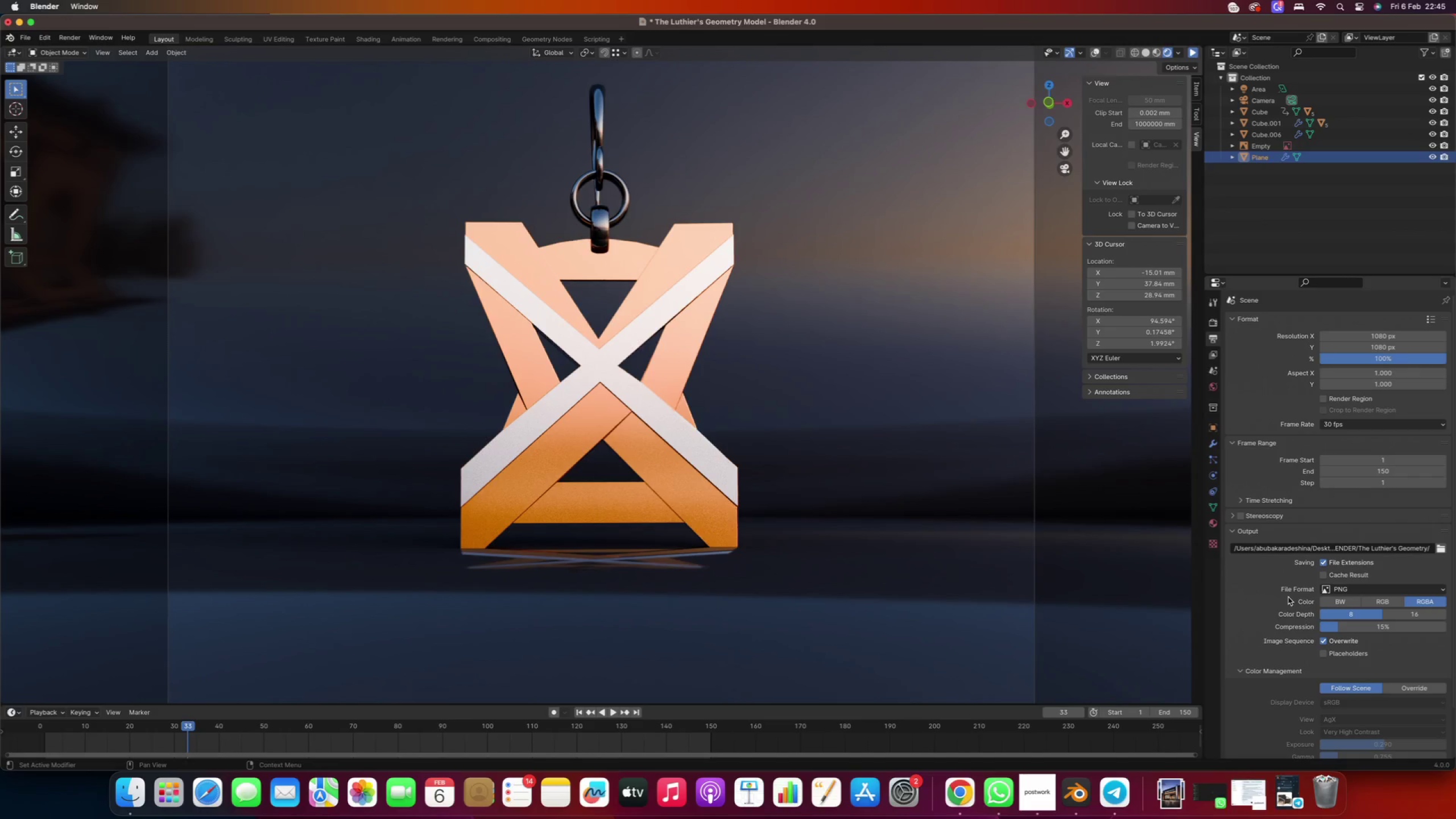 
left_click([1393, 615])
 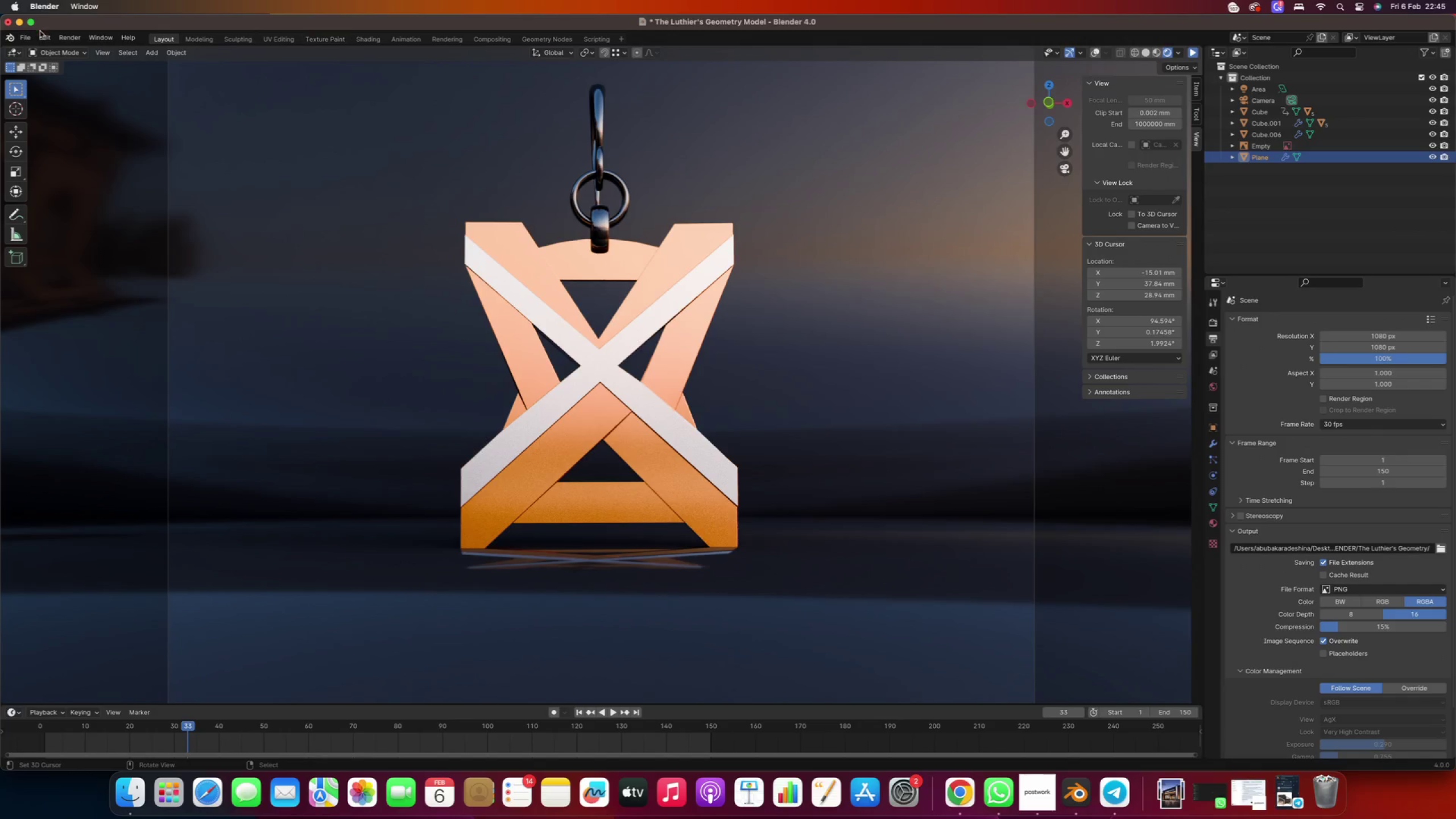 
mouse_move([78, 52])
 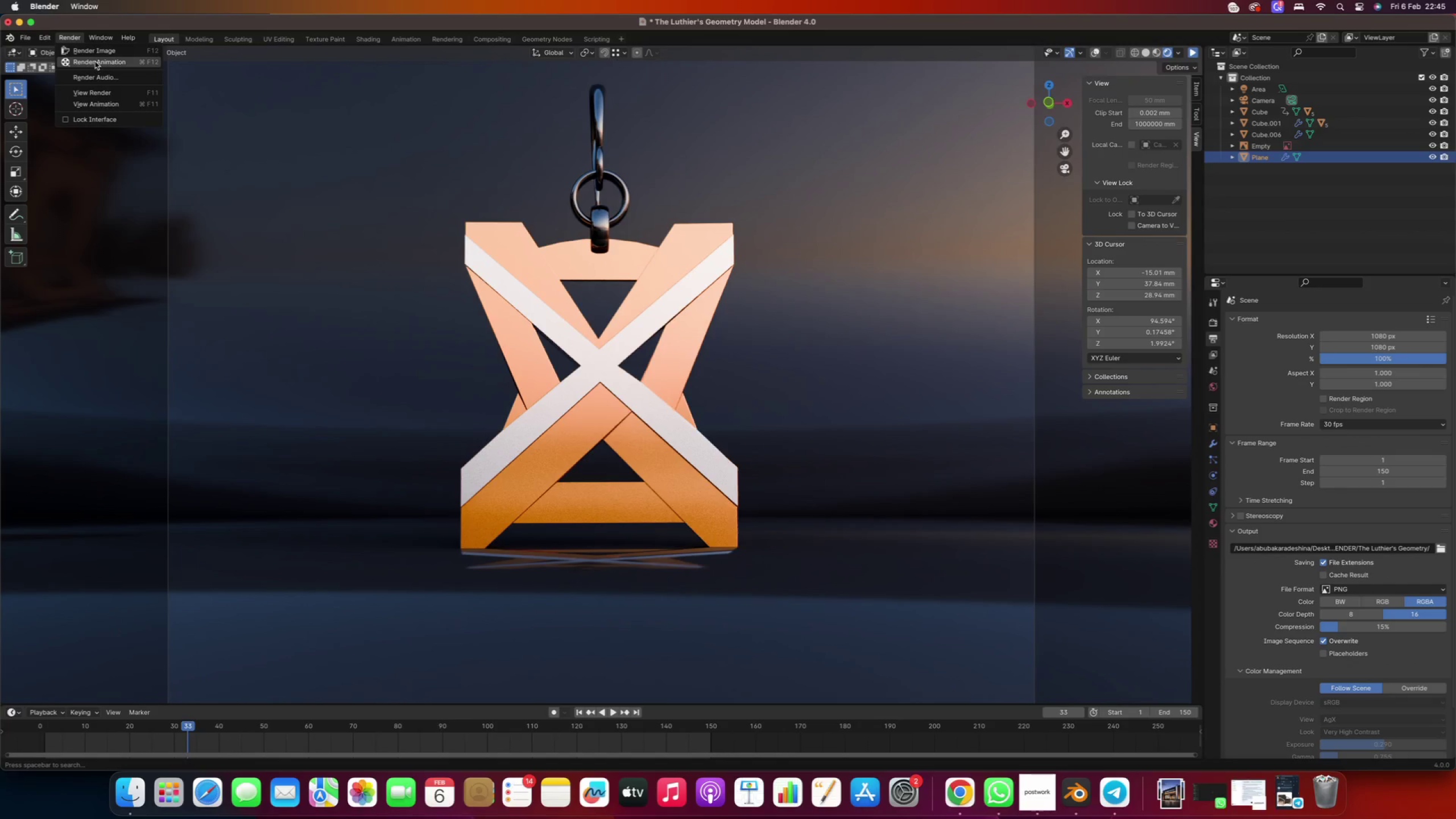 
left_click([95, 61])
 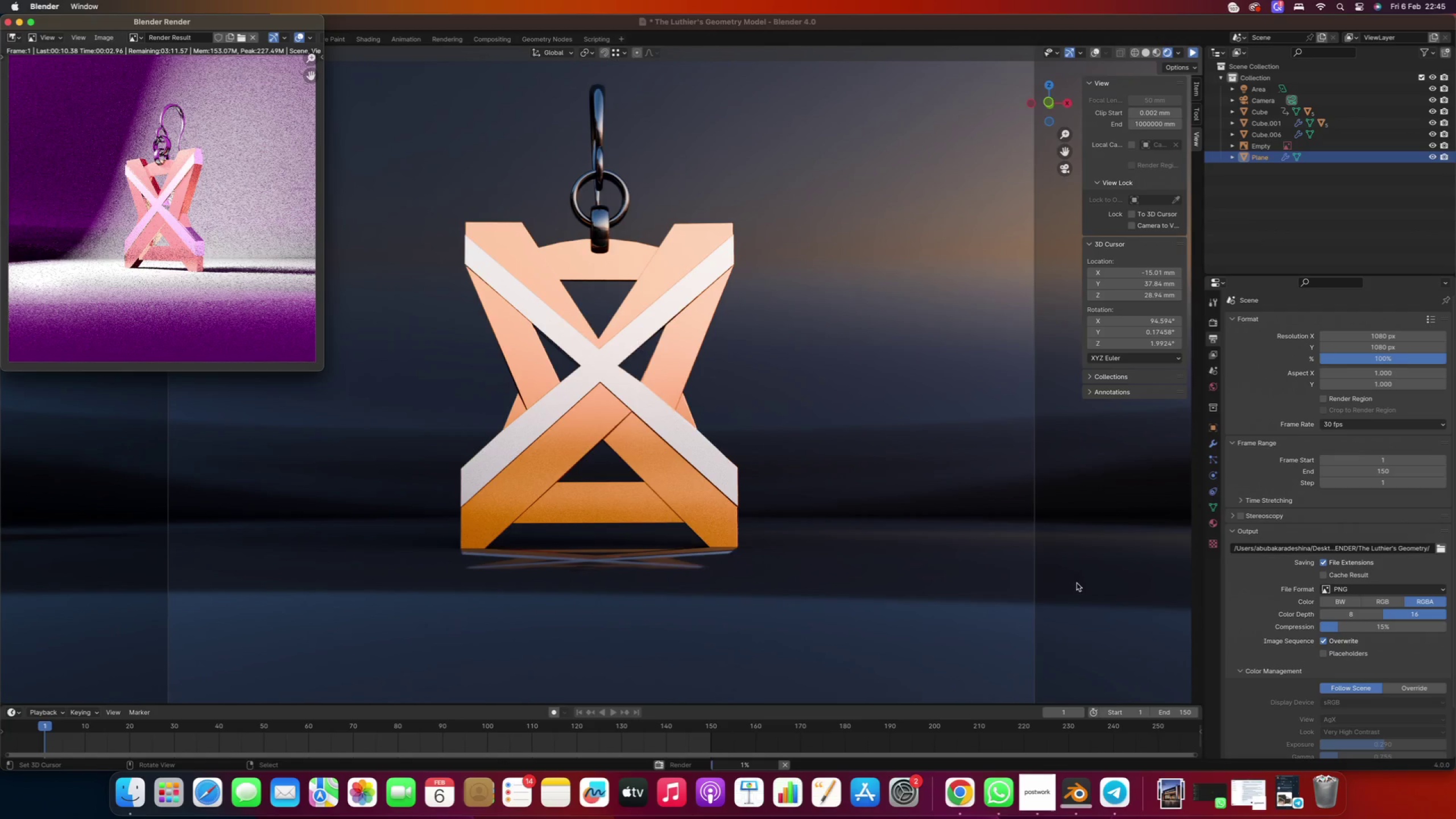 